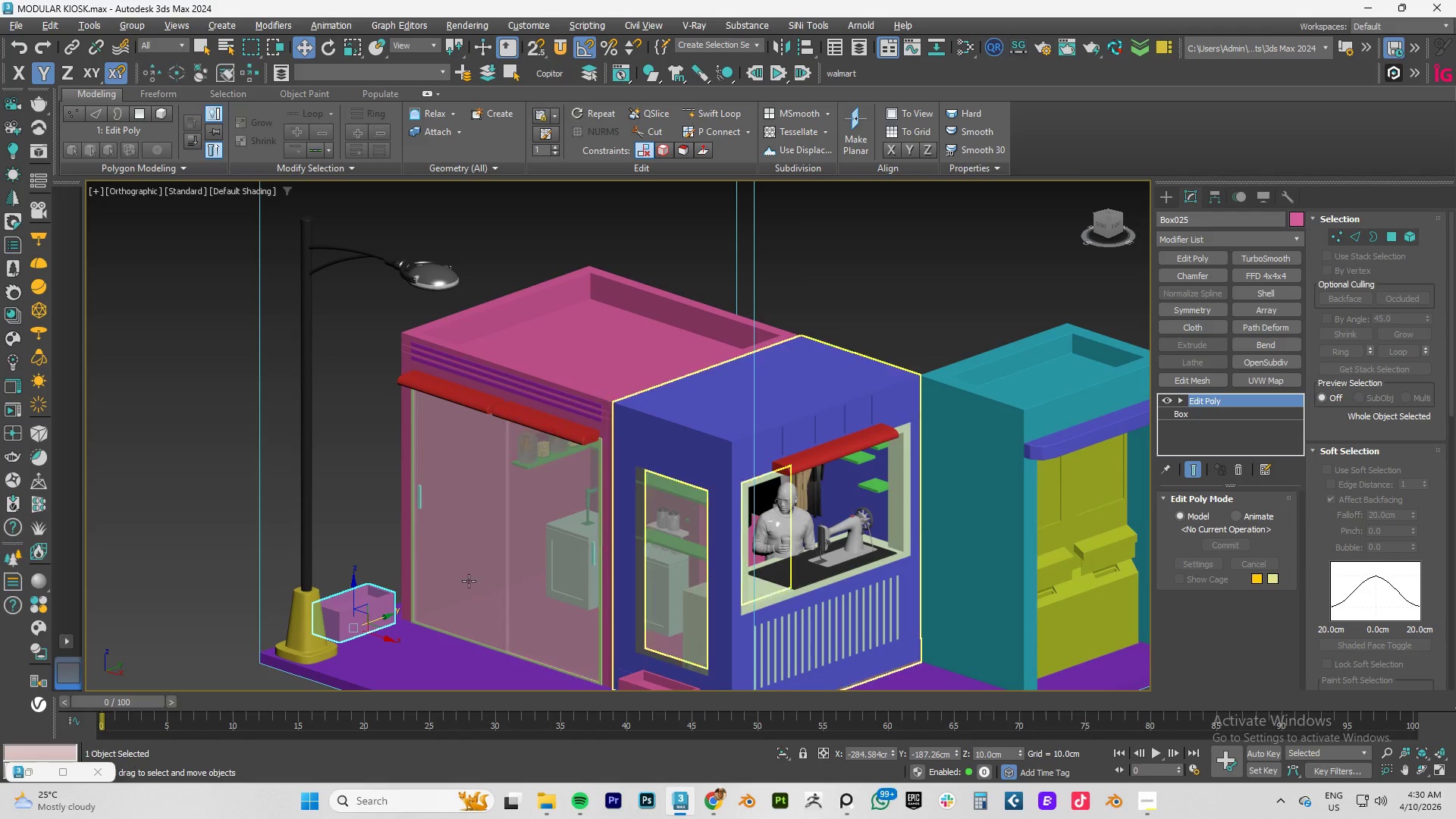 
scroll: coordinate [423, 577], scroll_direction: up, amount: 8.0
 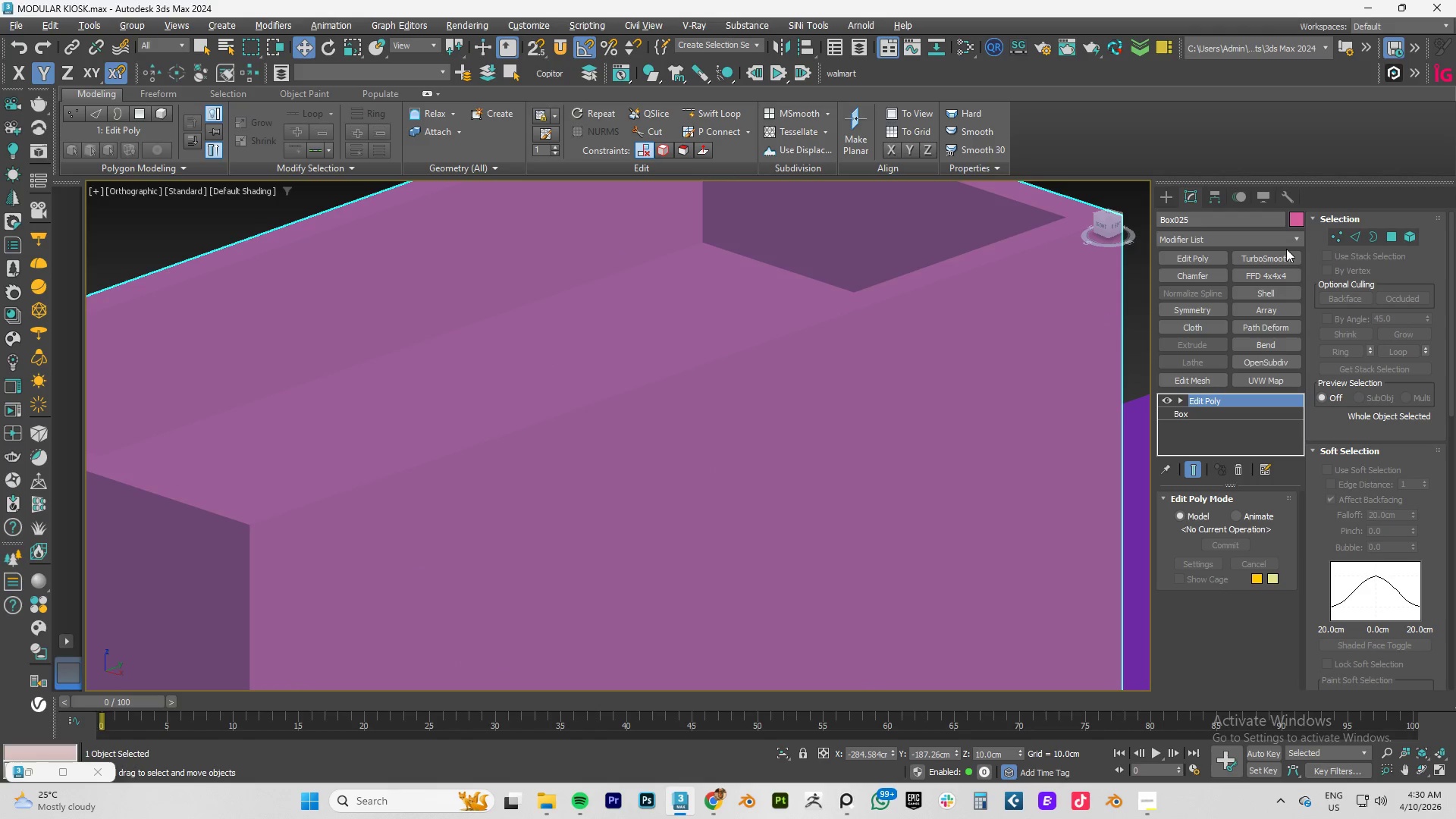 
left_click([1272, 259])
 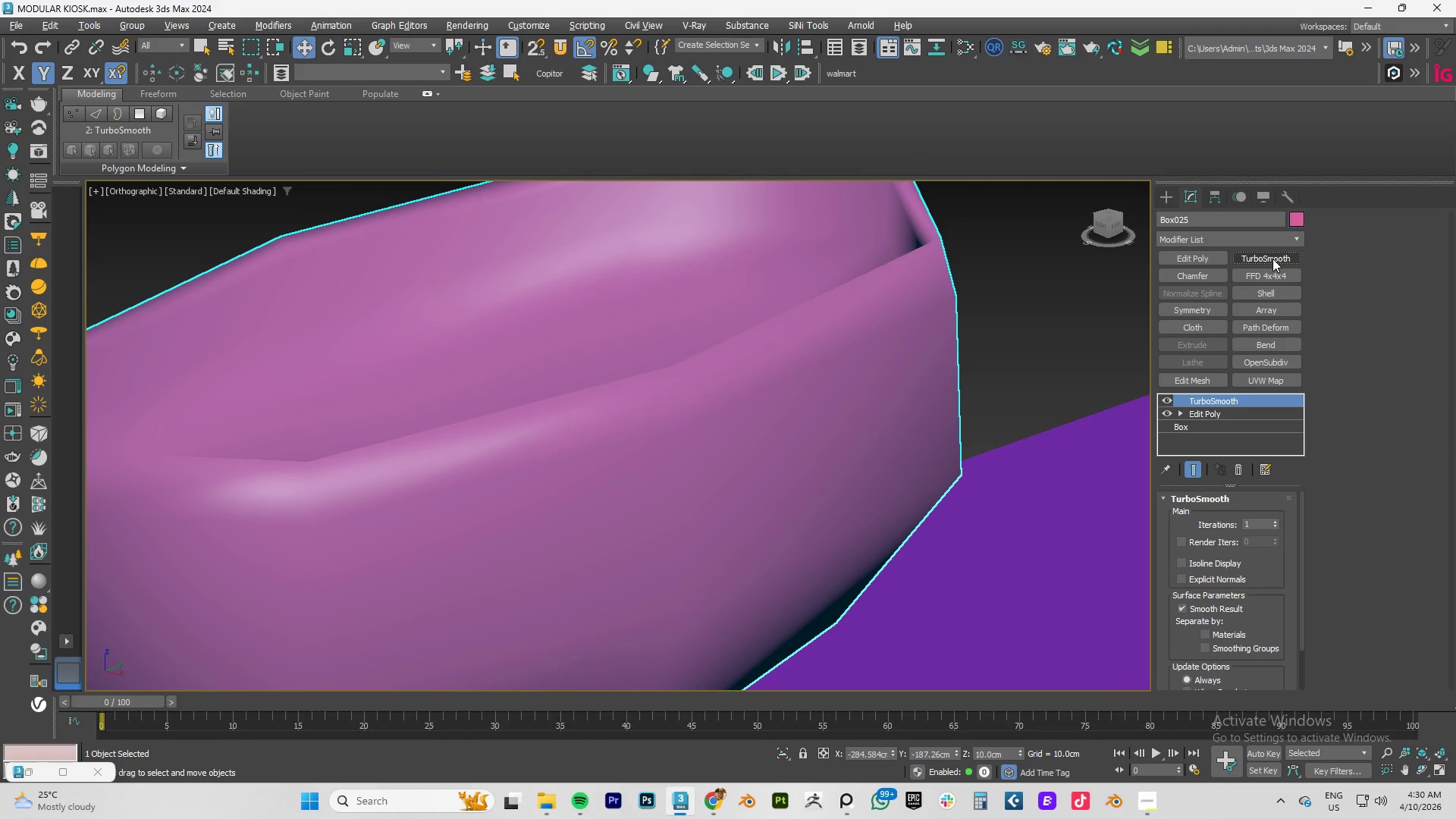 
key(Control+Z)
 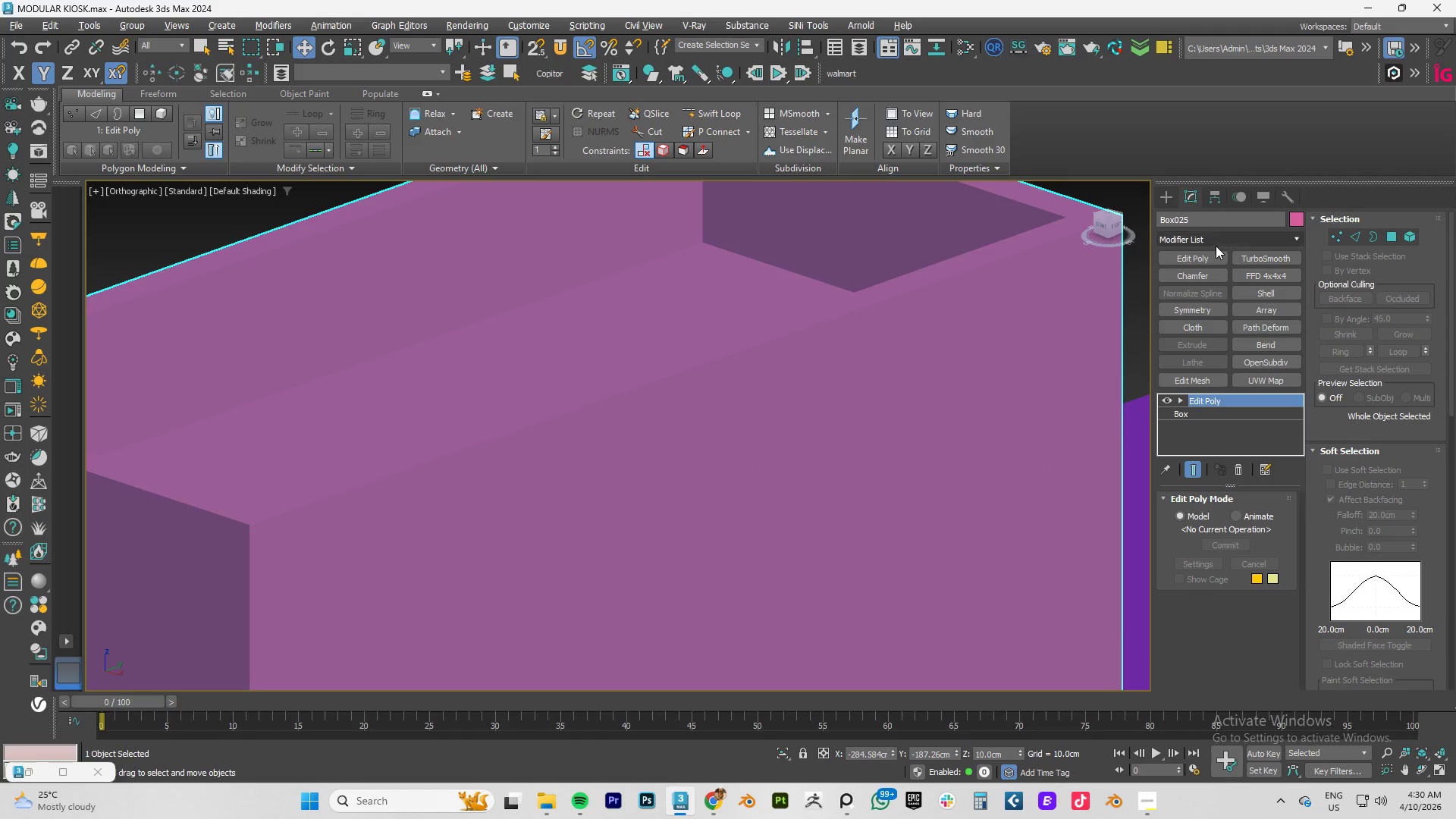 
left_click([1200, 277])
 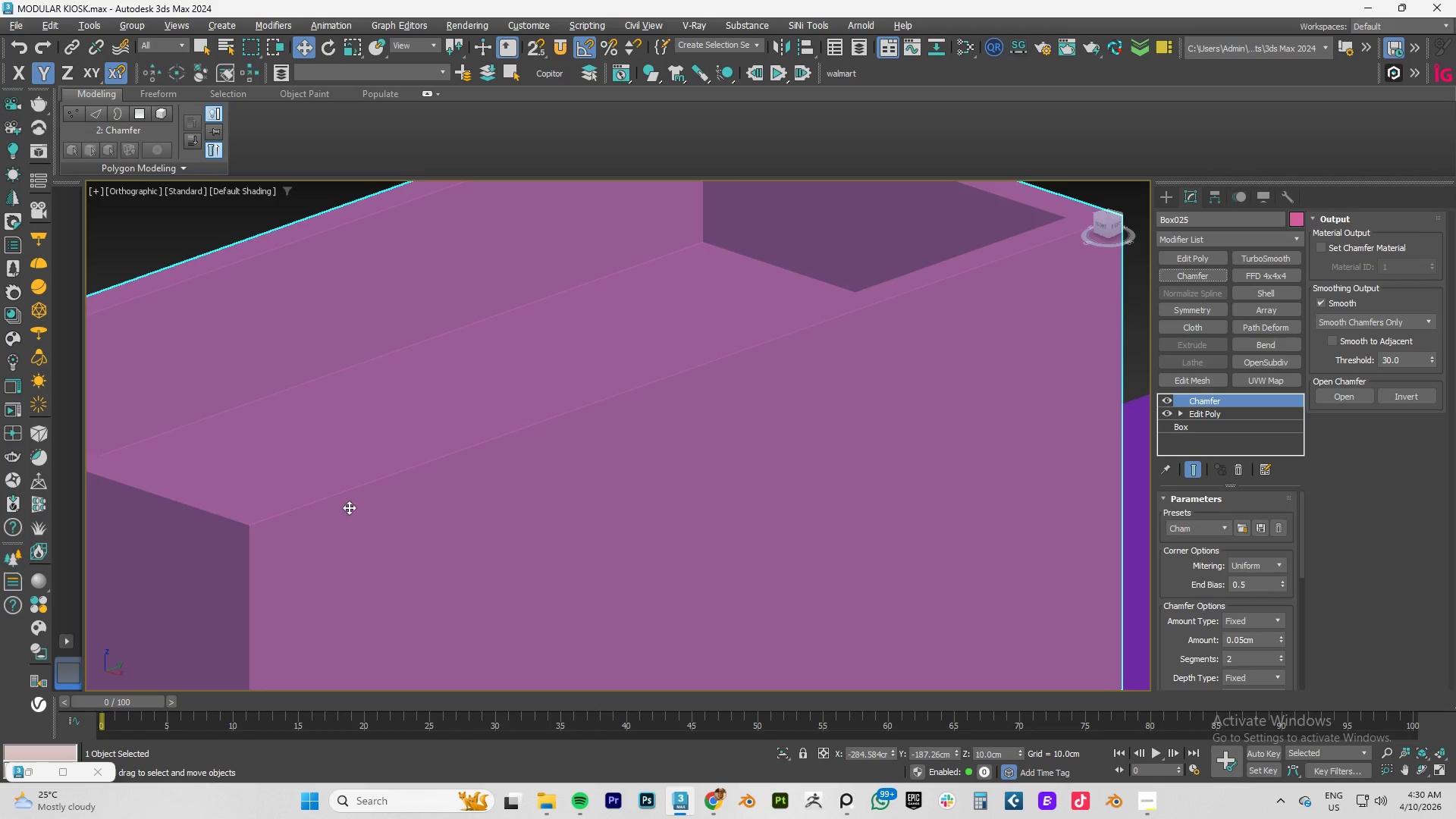 
scroll: coordinate [634, 385], scroll_direction: down, amount: 8.0
 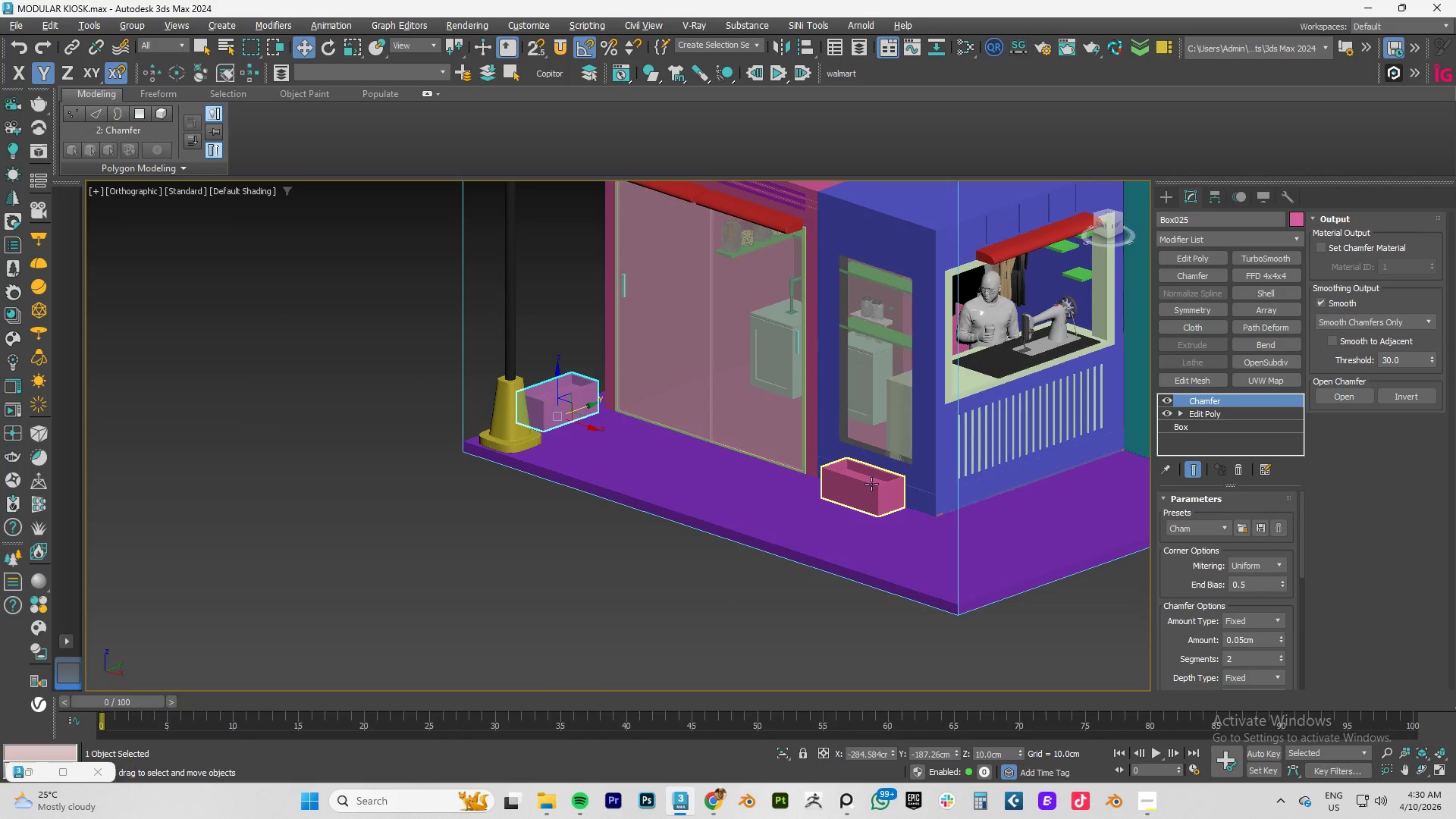 
left_click([874, 485])
 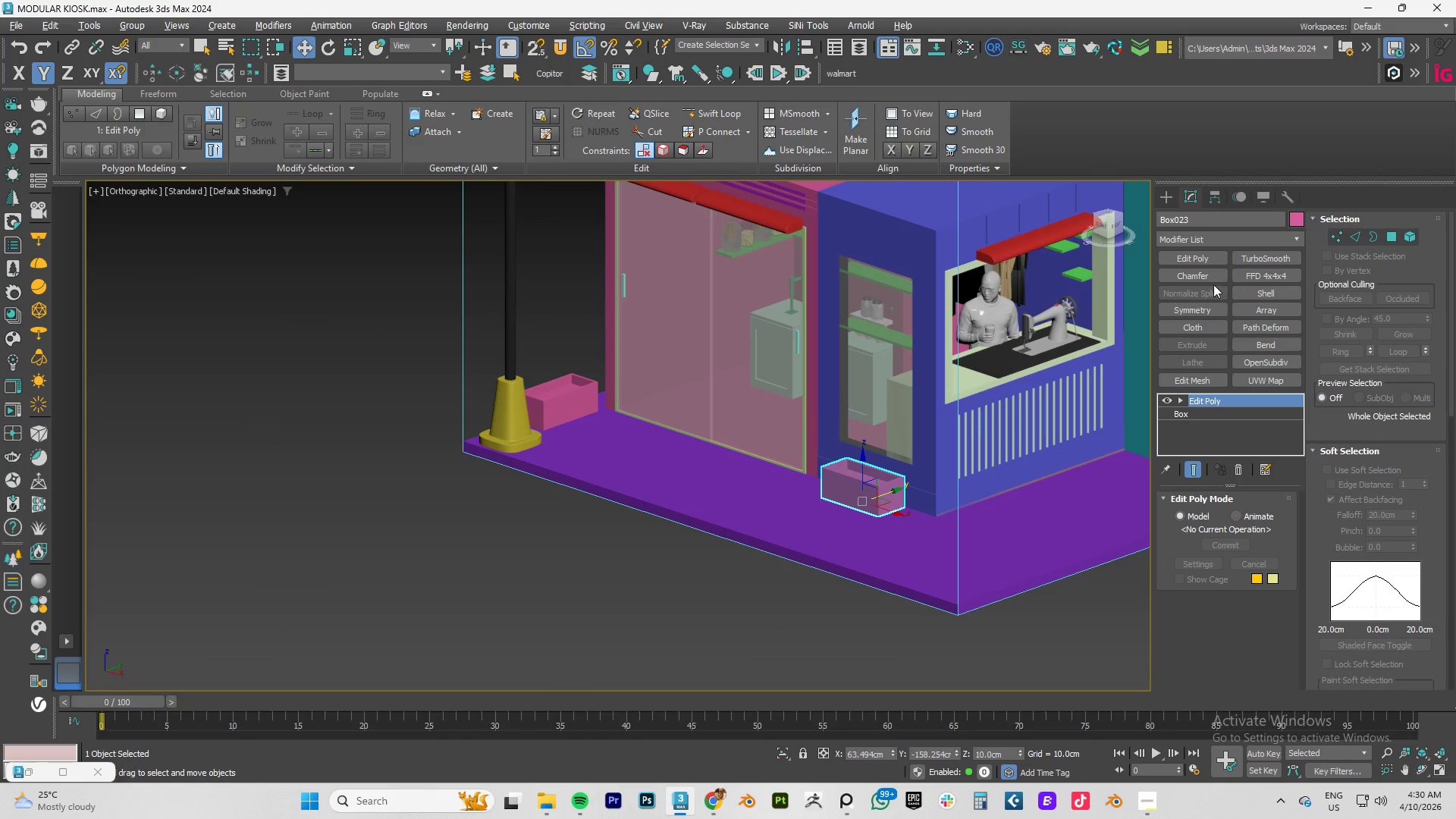 
left_click([1194, 276])
 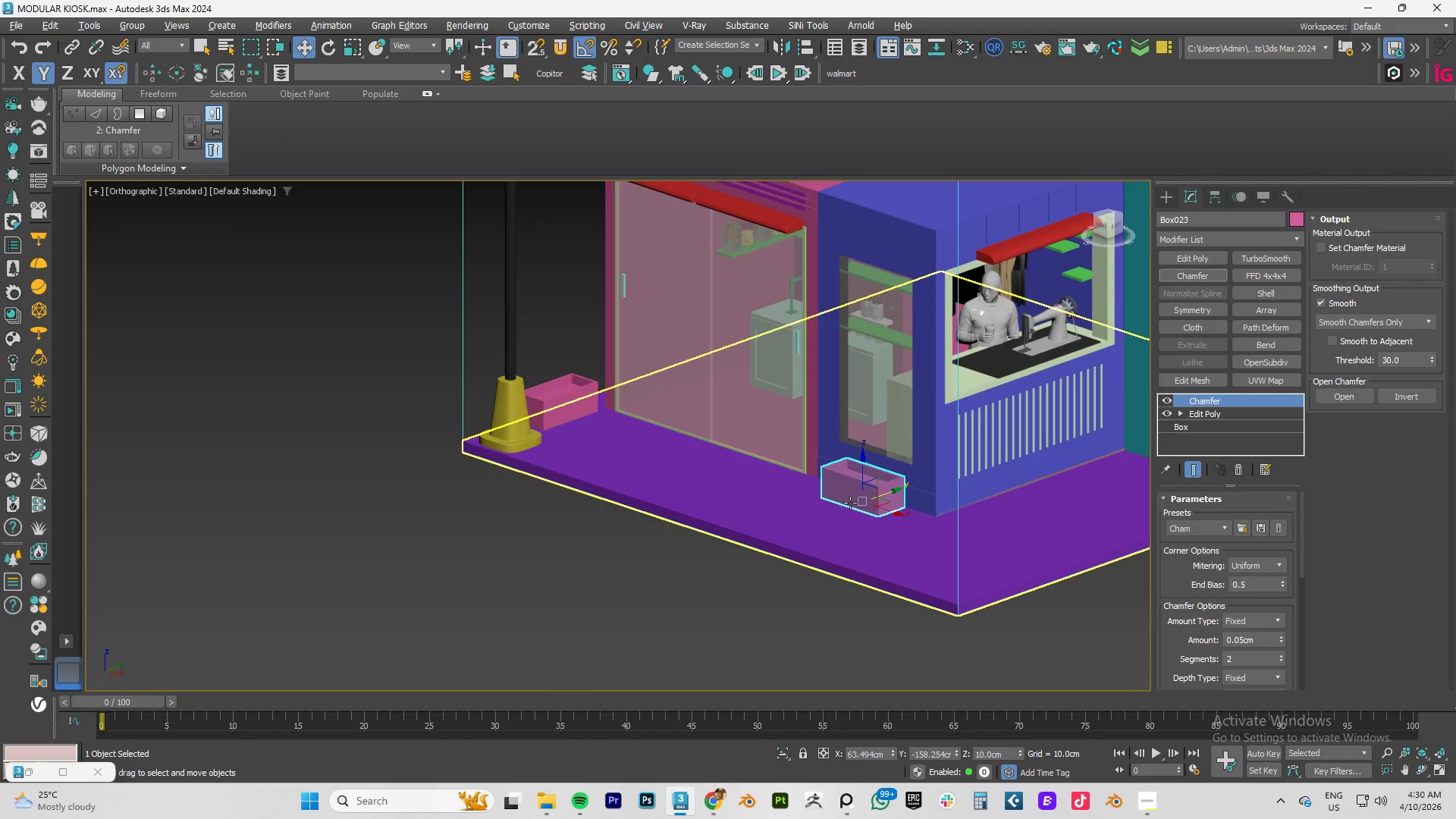 
scroll: coordinate [852, 547], scroll_direction: up, amount: 4.0
 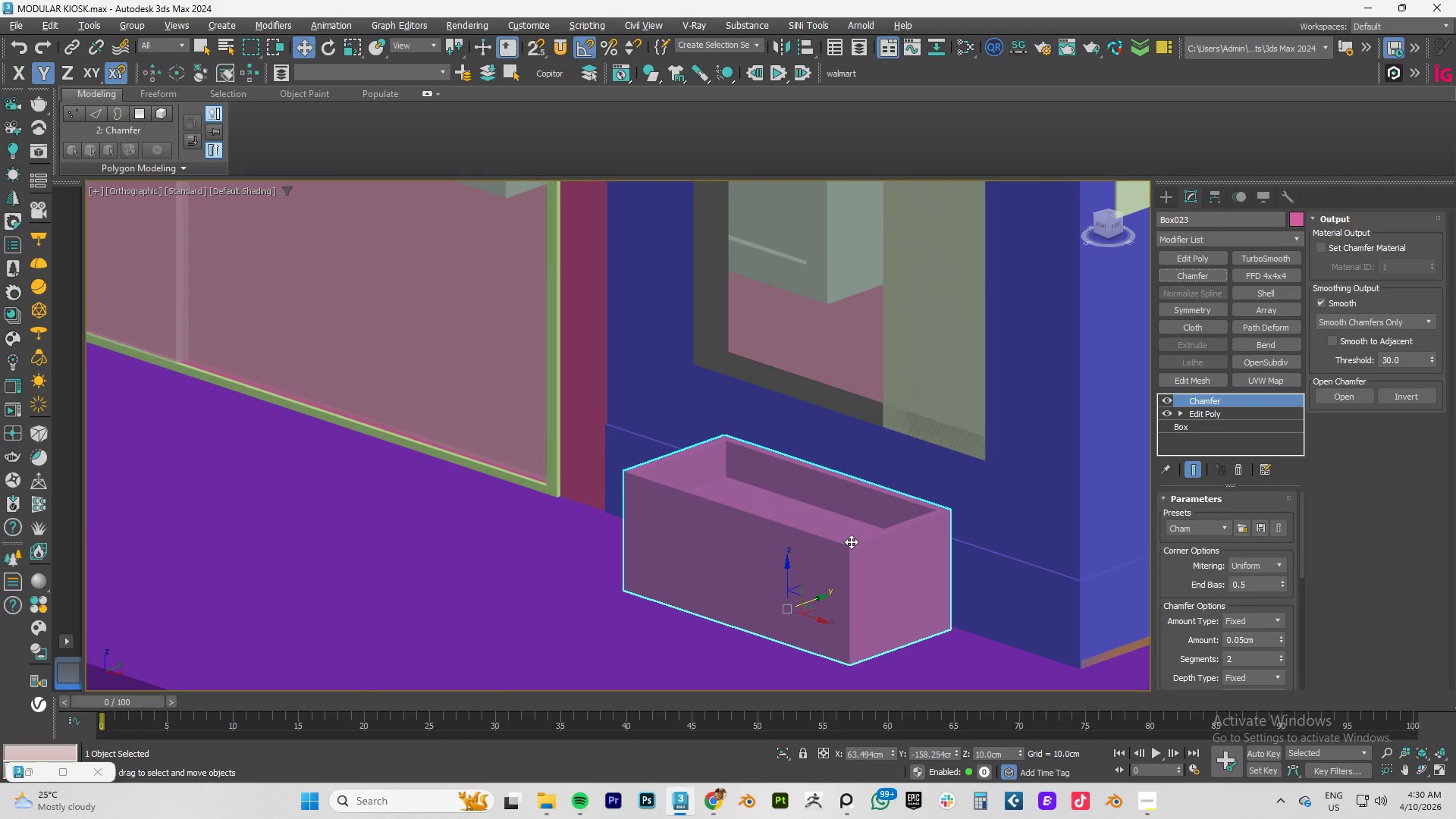 
scroll: coordinate [438, 435], scroll_direction: down, amount: 6.0
 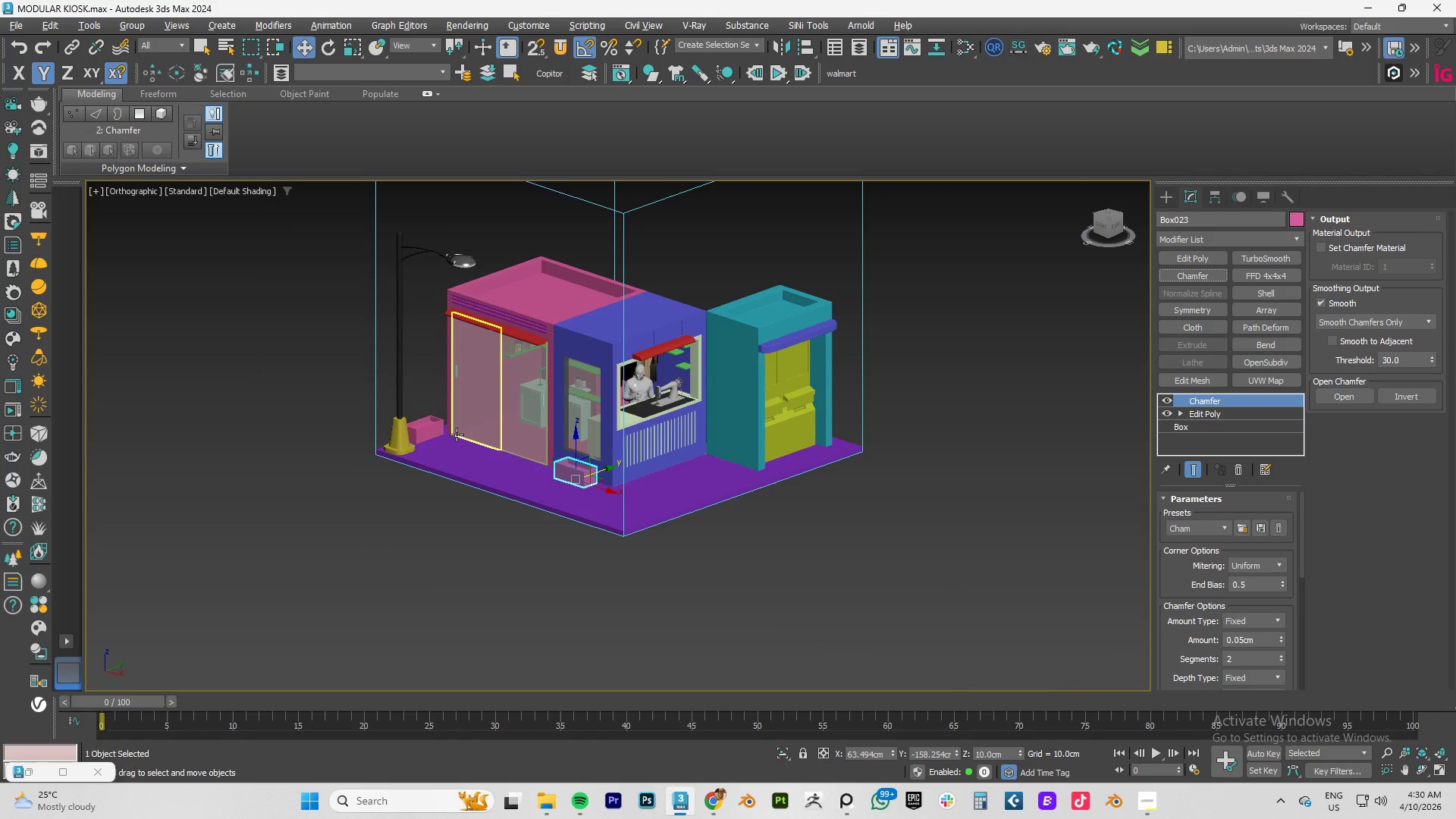 
key(Control+S)
 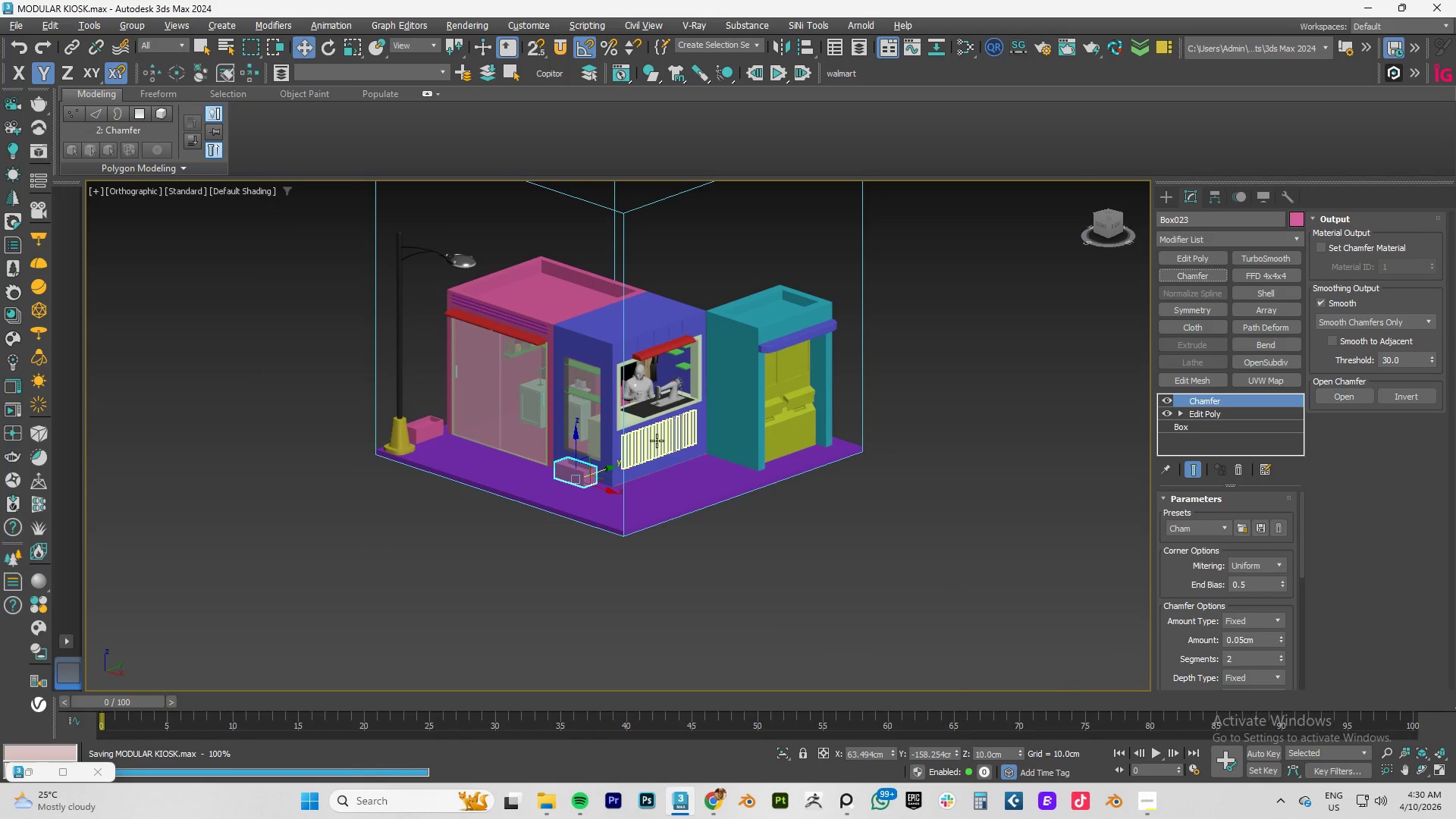 
hold_key(key=AltLeft, duration=1.01)
 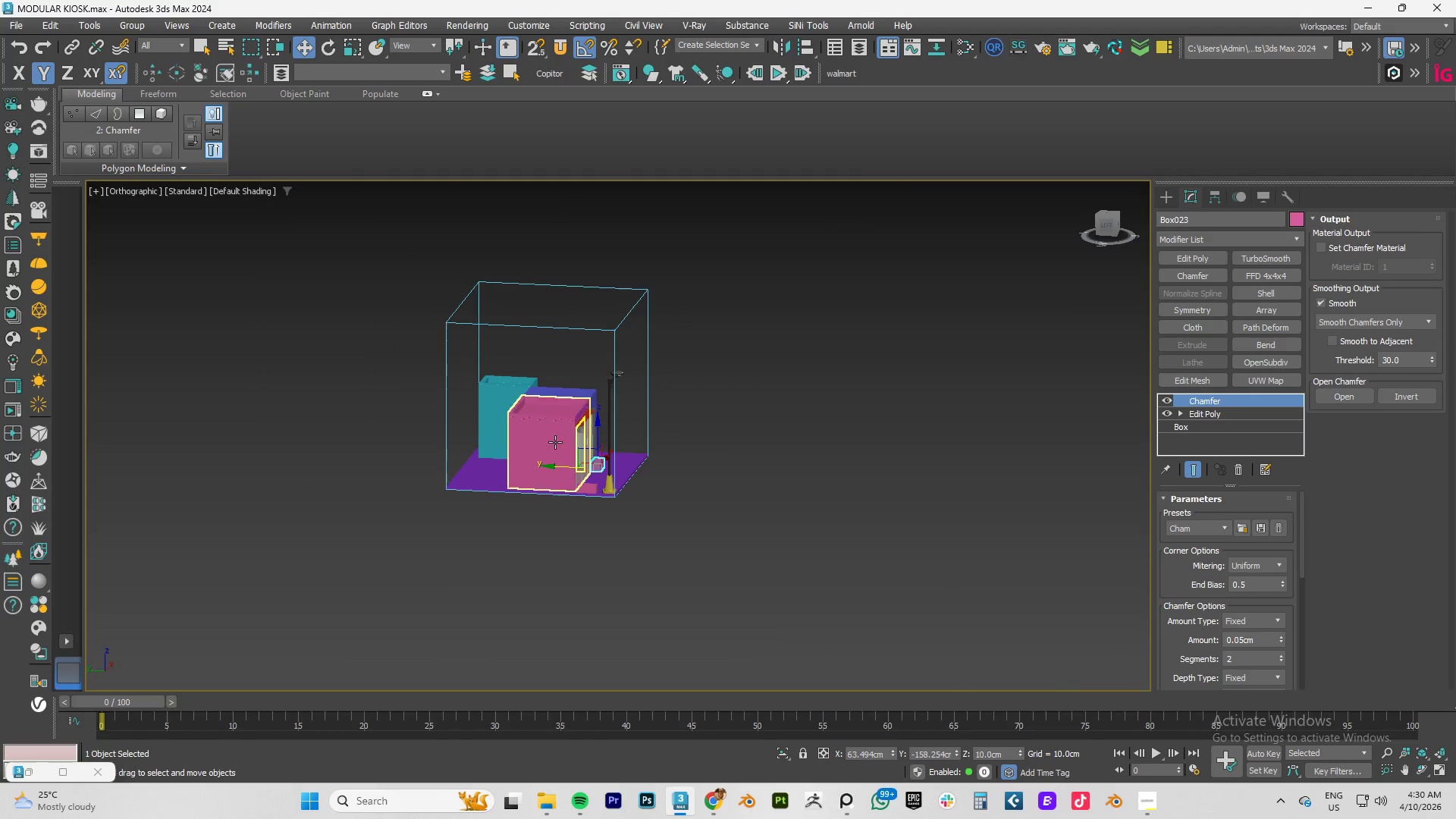 
scroll: coordinate [620, 457], scroll_direction: down, amount: 2.0
 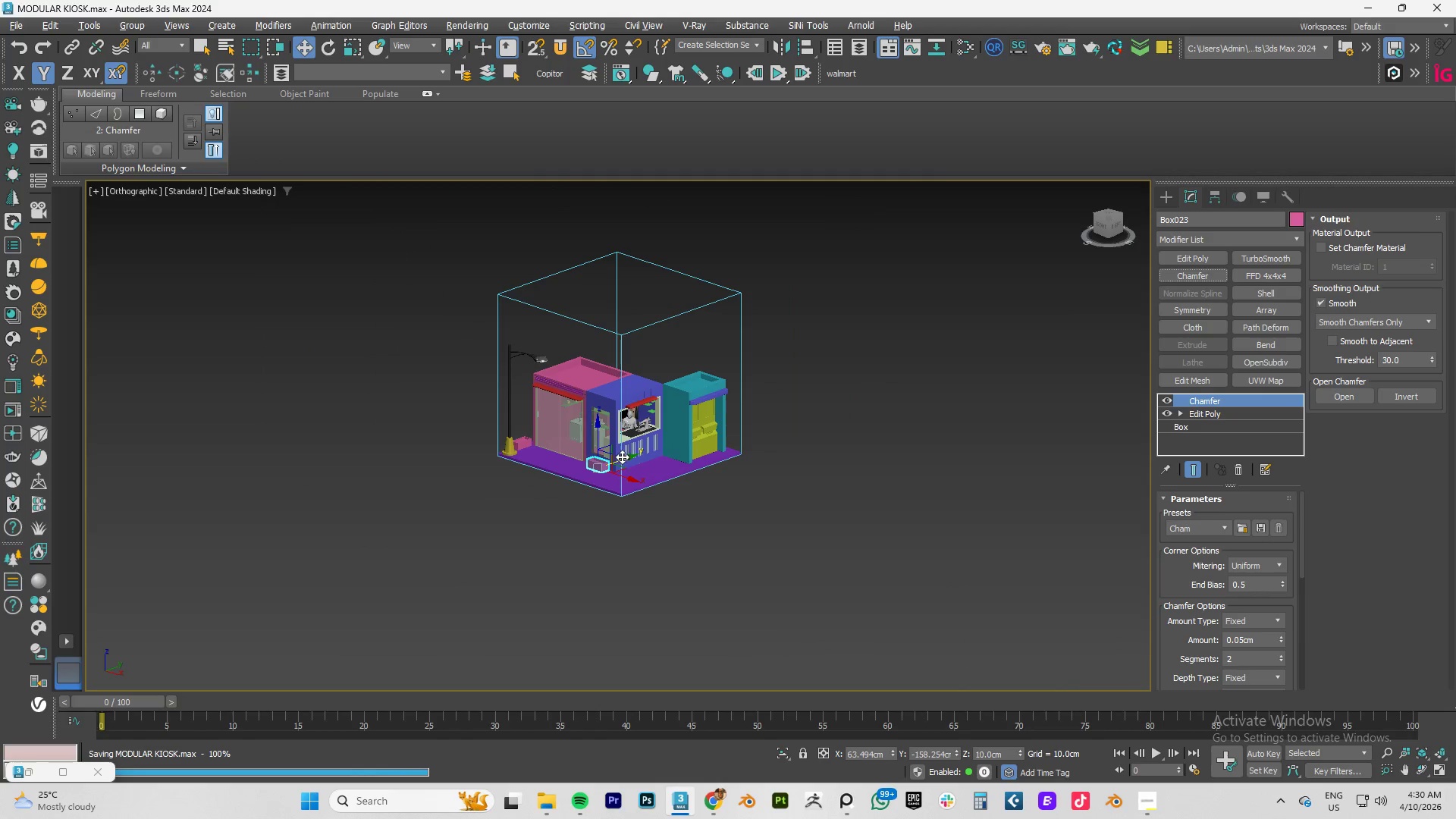 
scroll: coordinate [658, 413], scroll_direction: up, amount: 14.0
 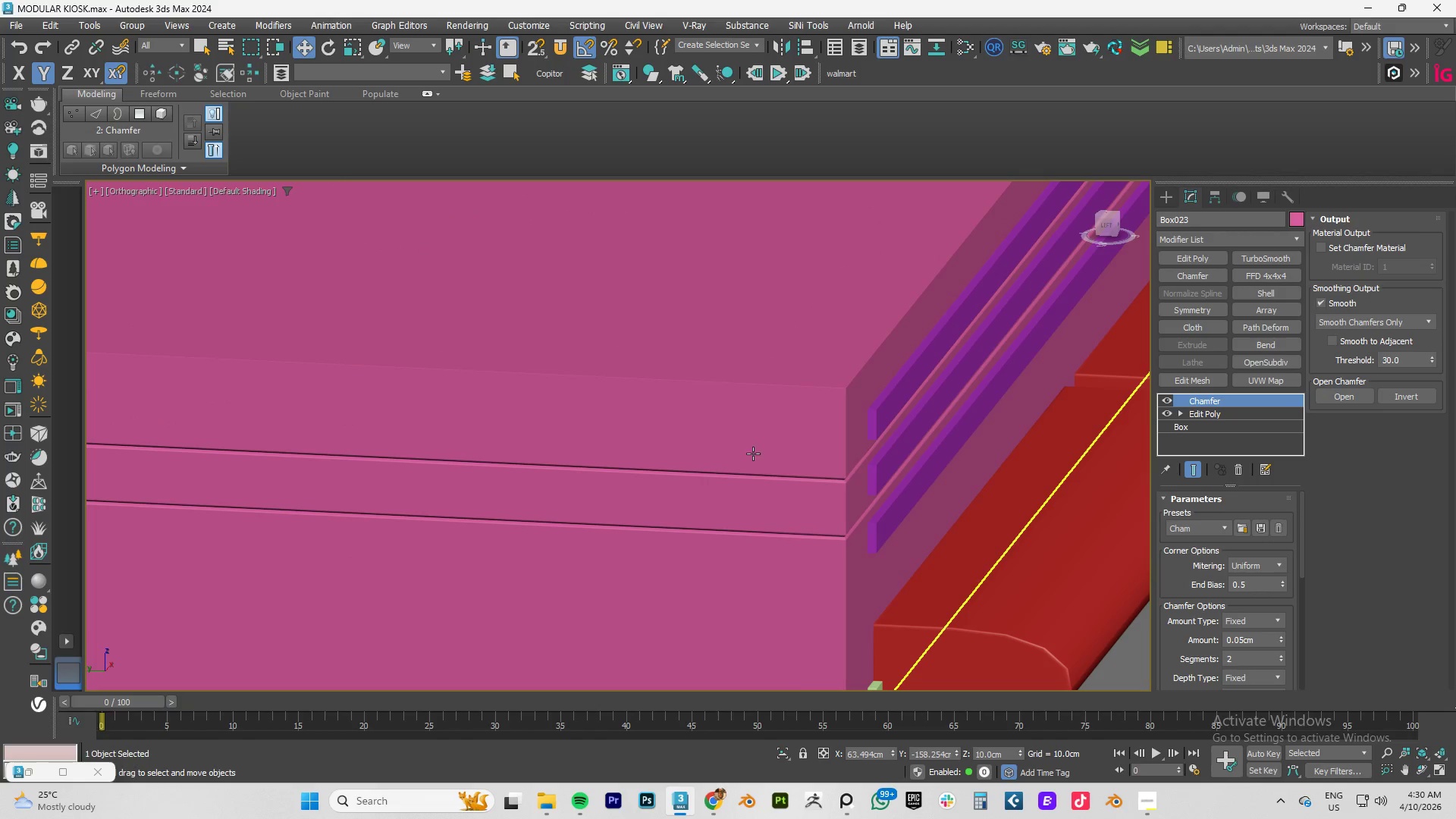 
left_click([701, 455])
 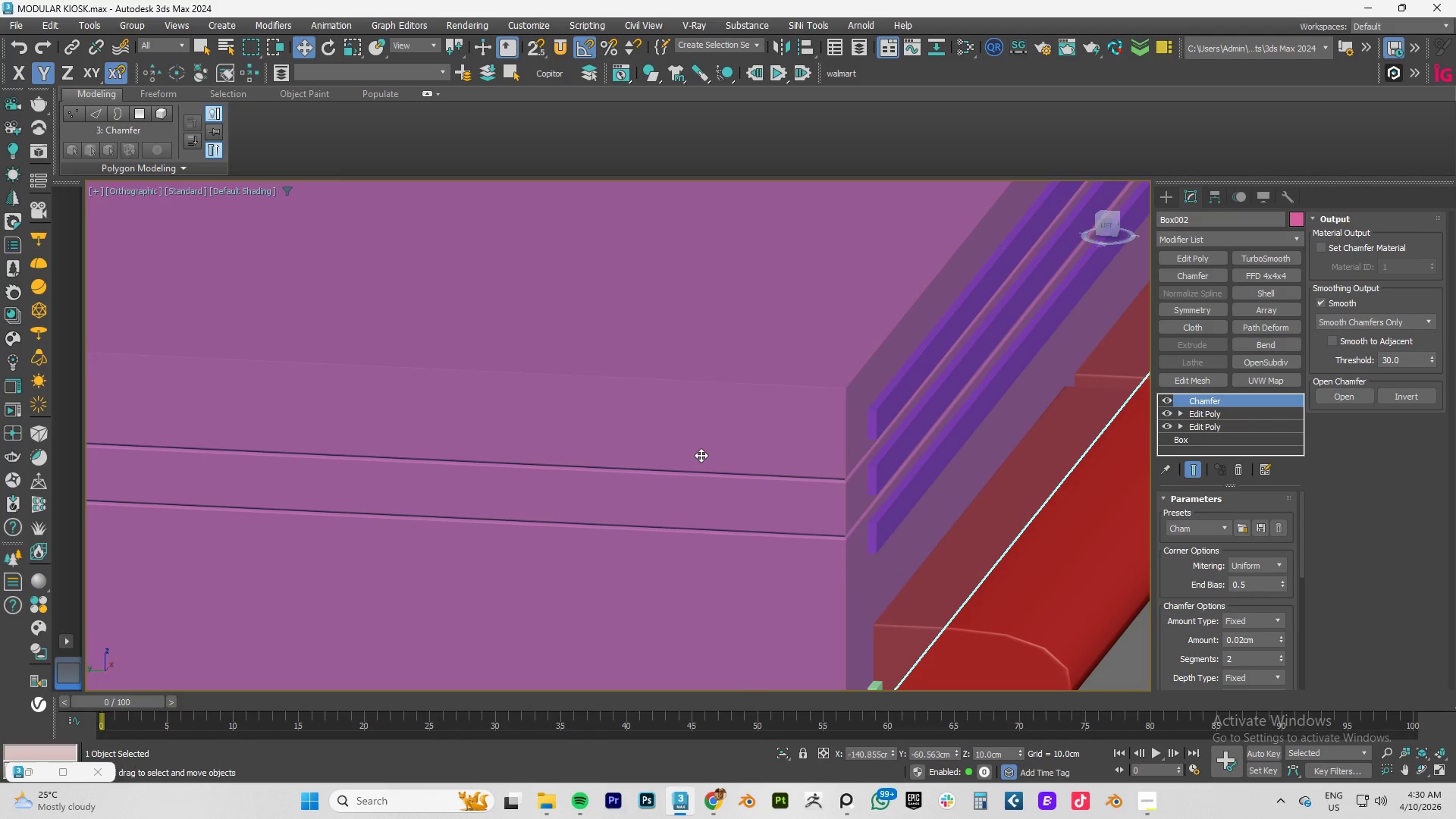 
scroll: coordinate [701, 455], scroll_direction: down, amount: 7.0
 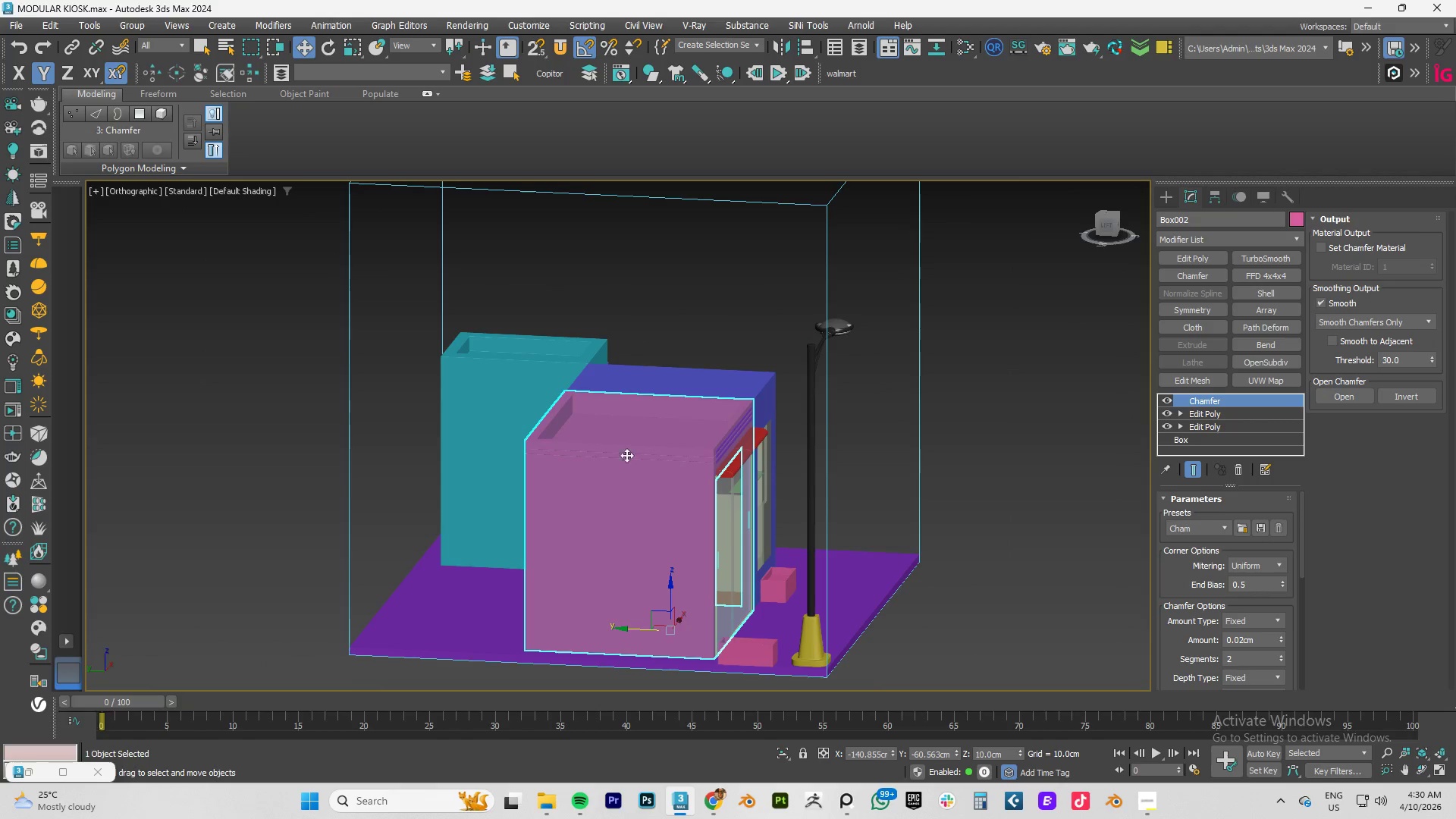 
hold_key(key=AltLeft, duration=0.84)
 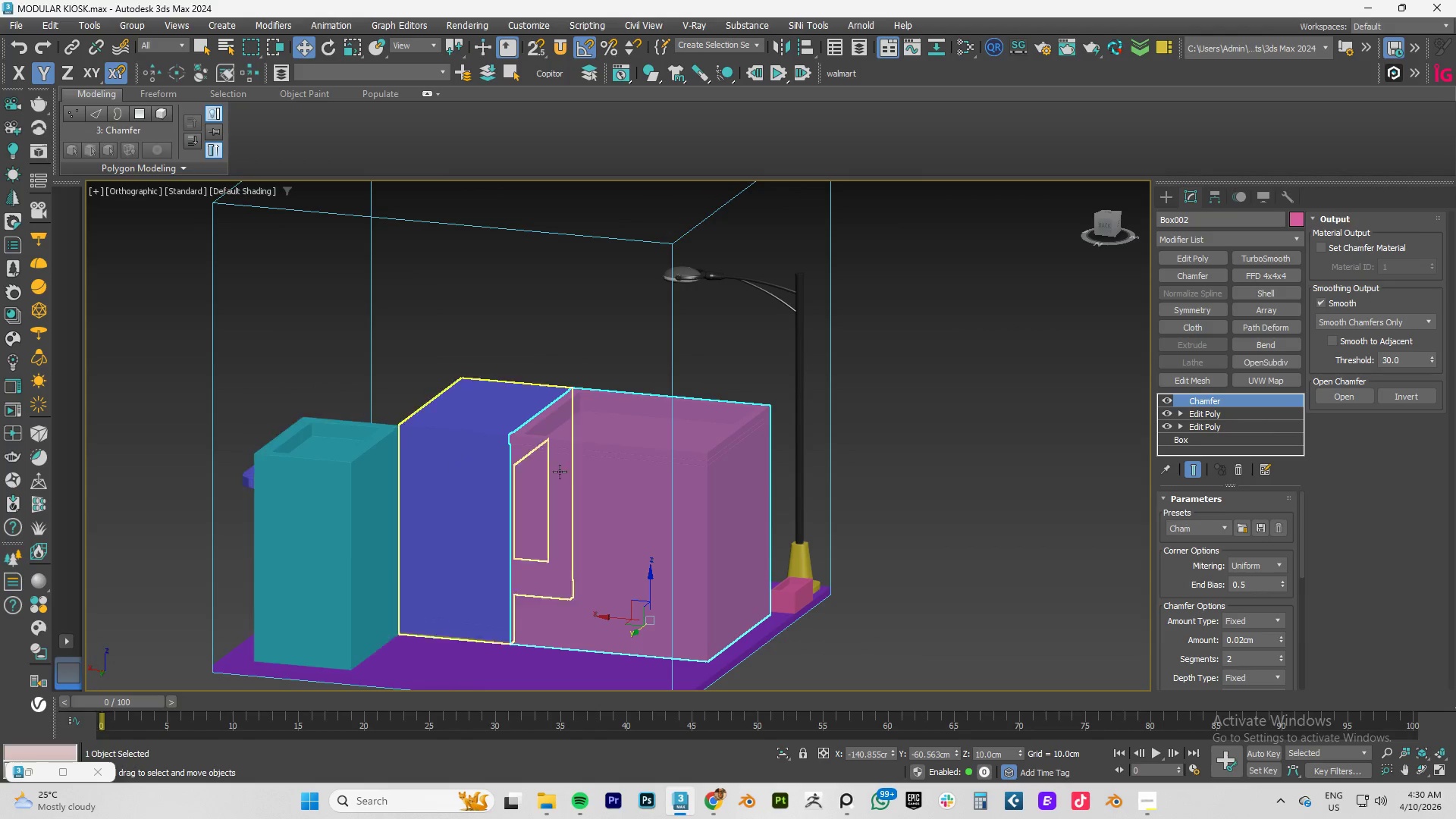 
hold_key(key=AltLeft, duration=0.58)
 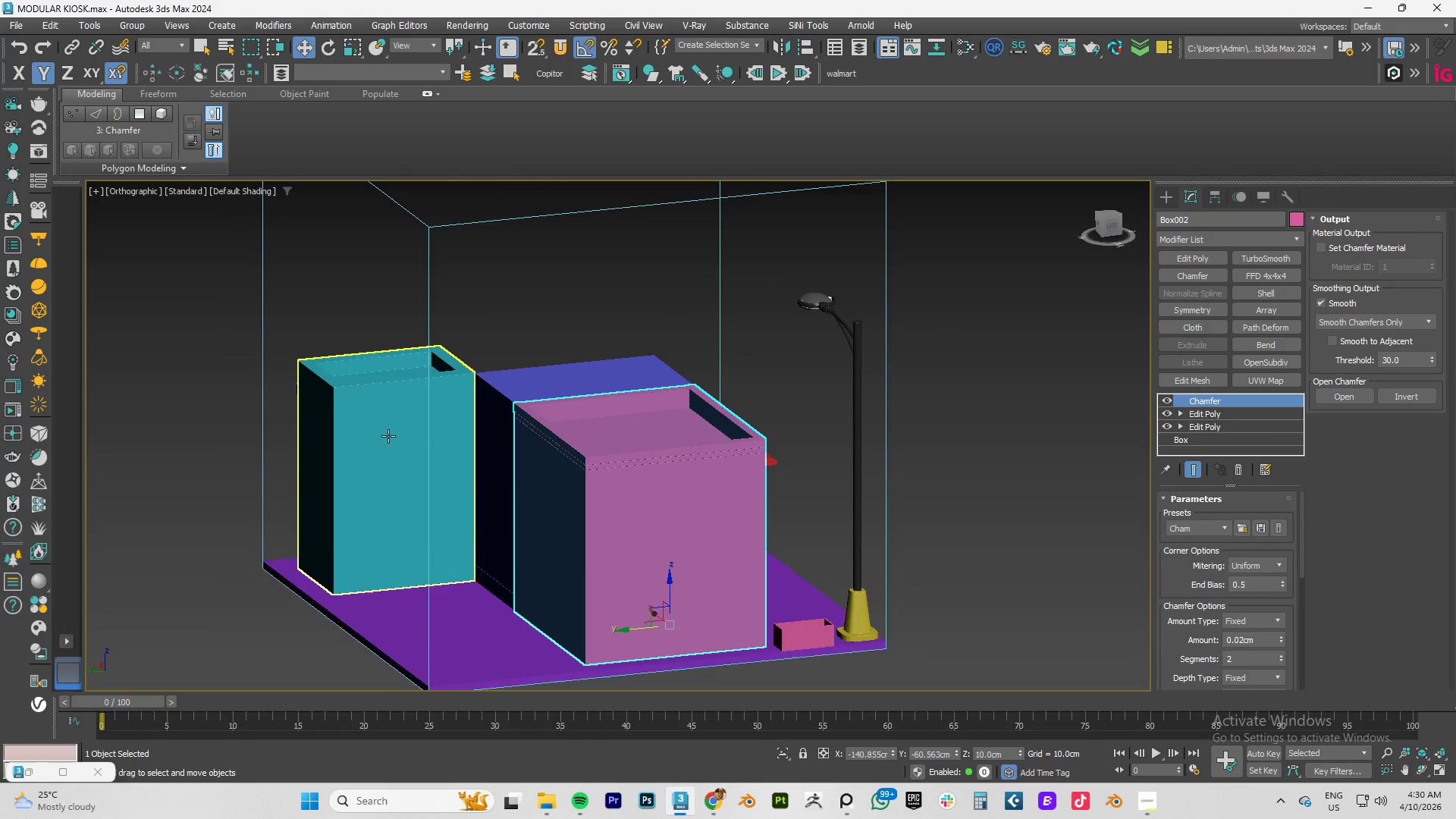 
left_click([388, 435])
 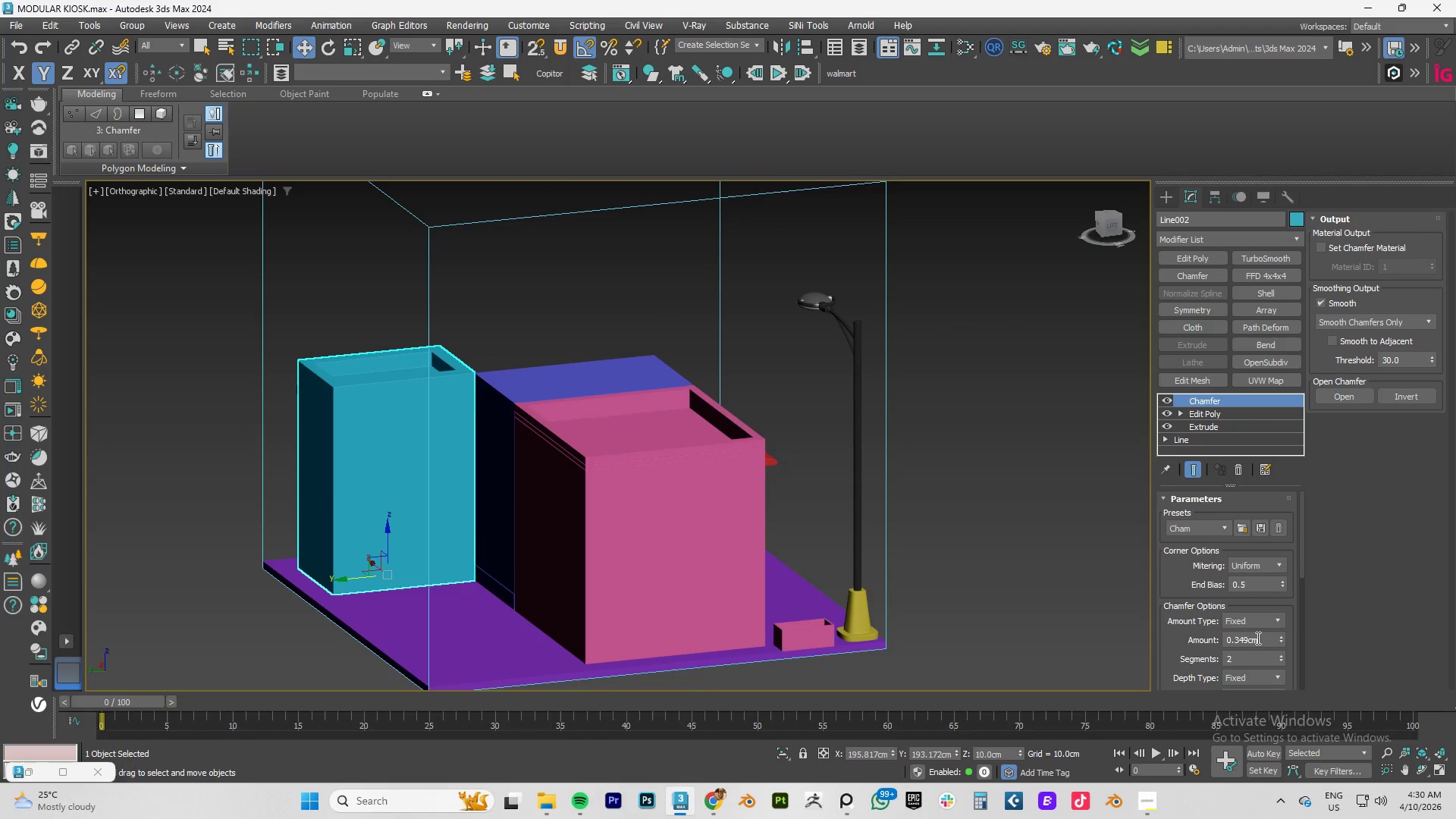 
double_click([1243, 640])
 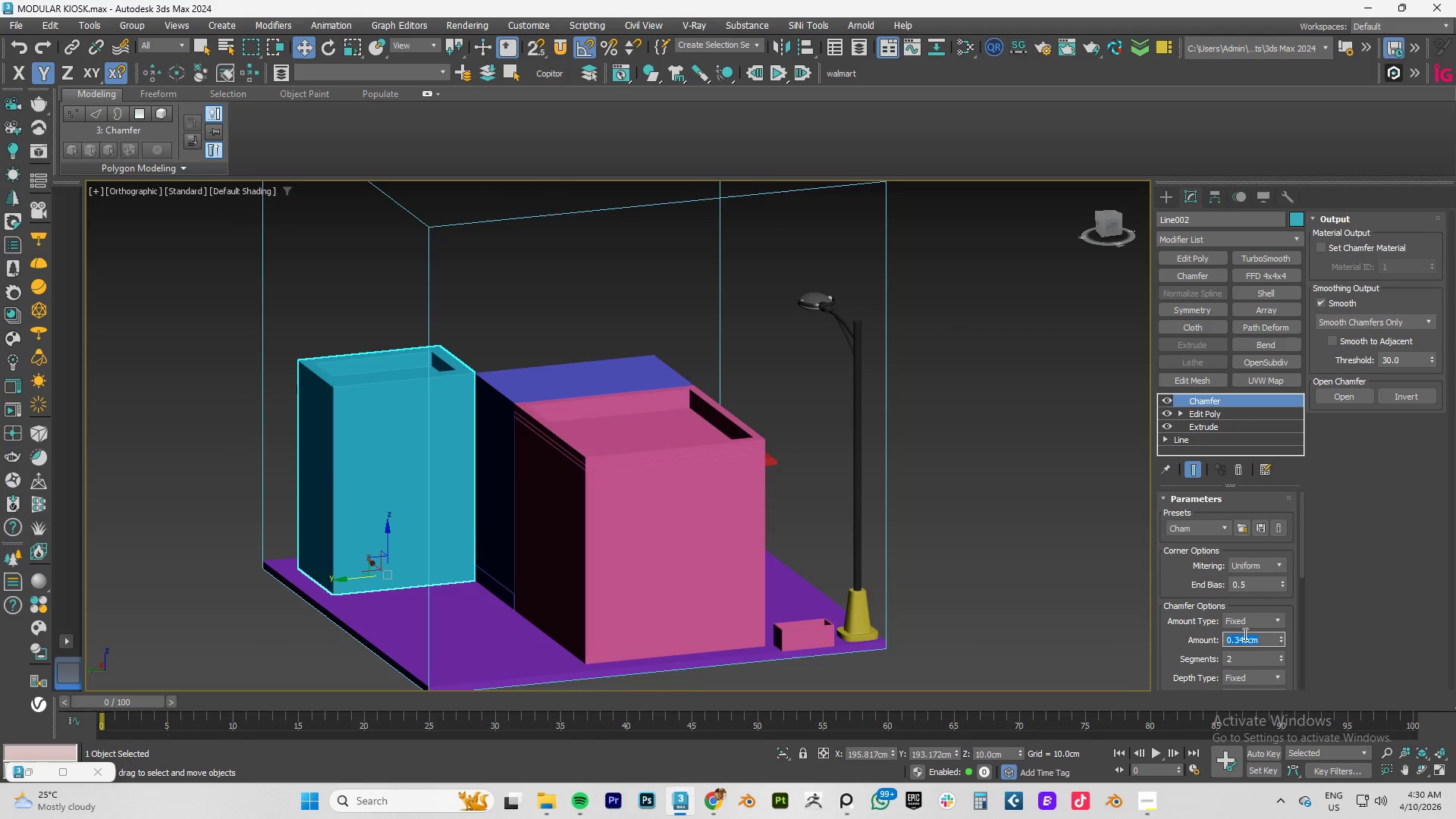 
key(NumpadDecimal)
 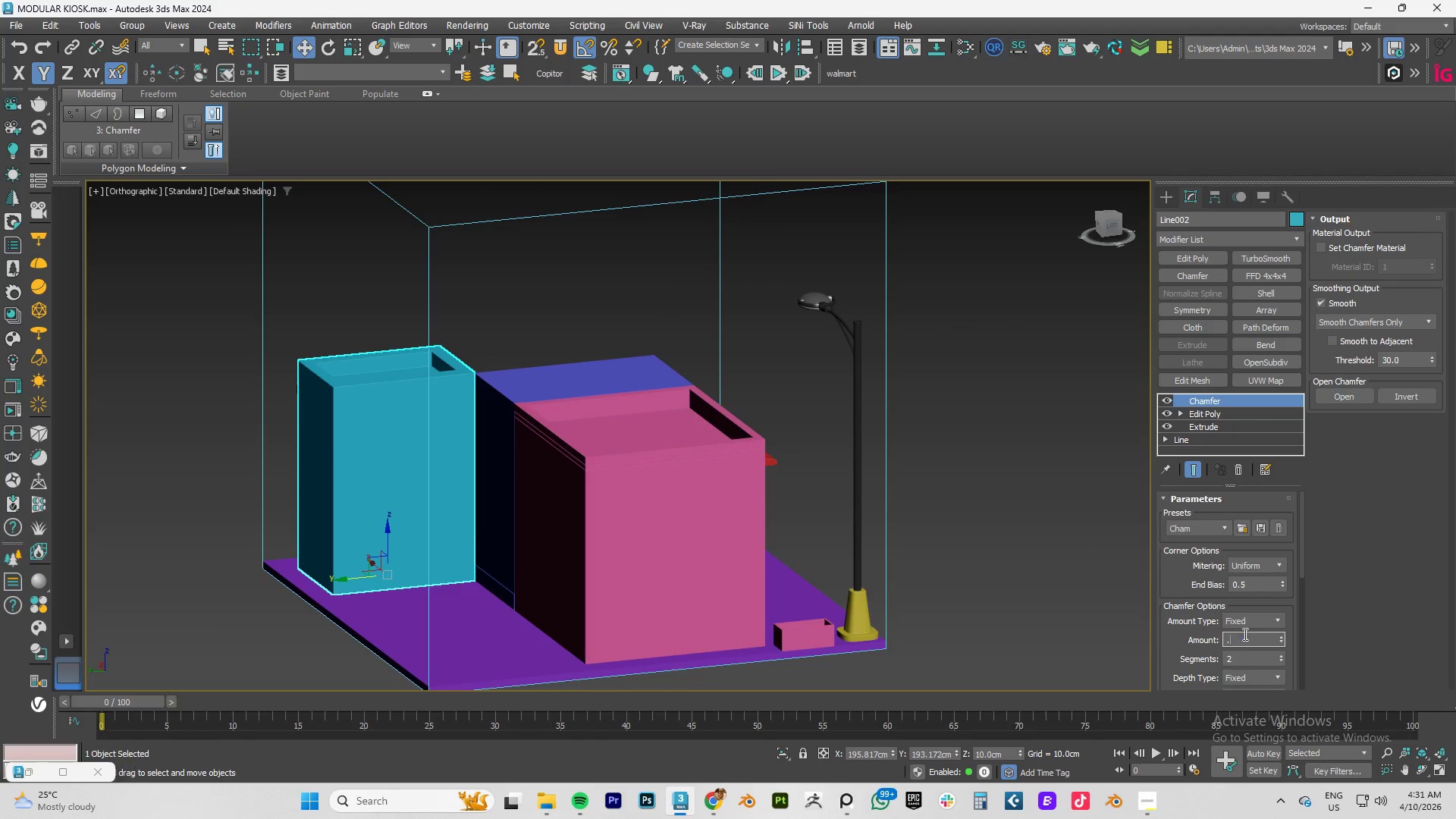 
key(Numpad5)
 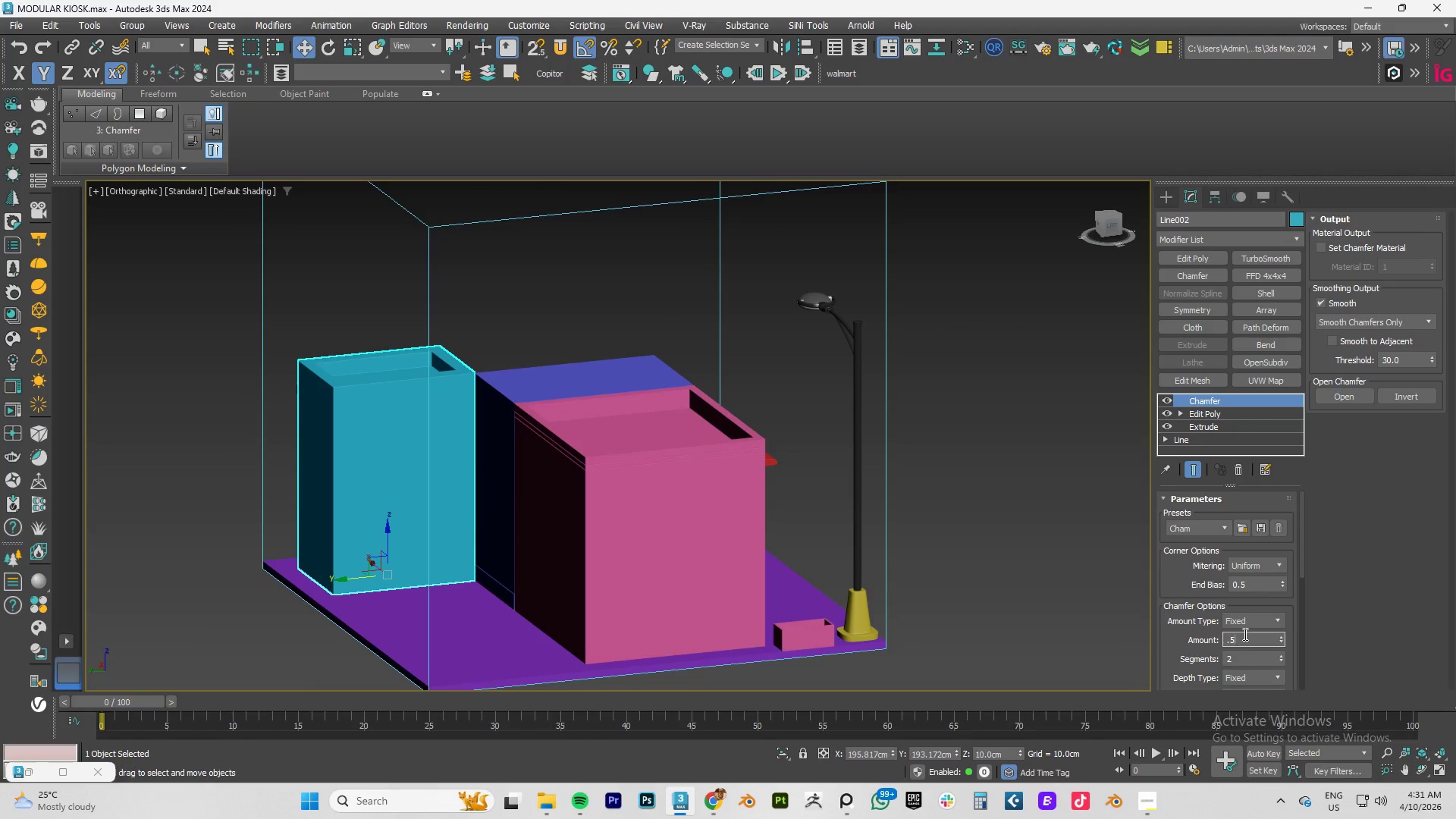 
key(NumpadEnter)
 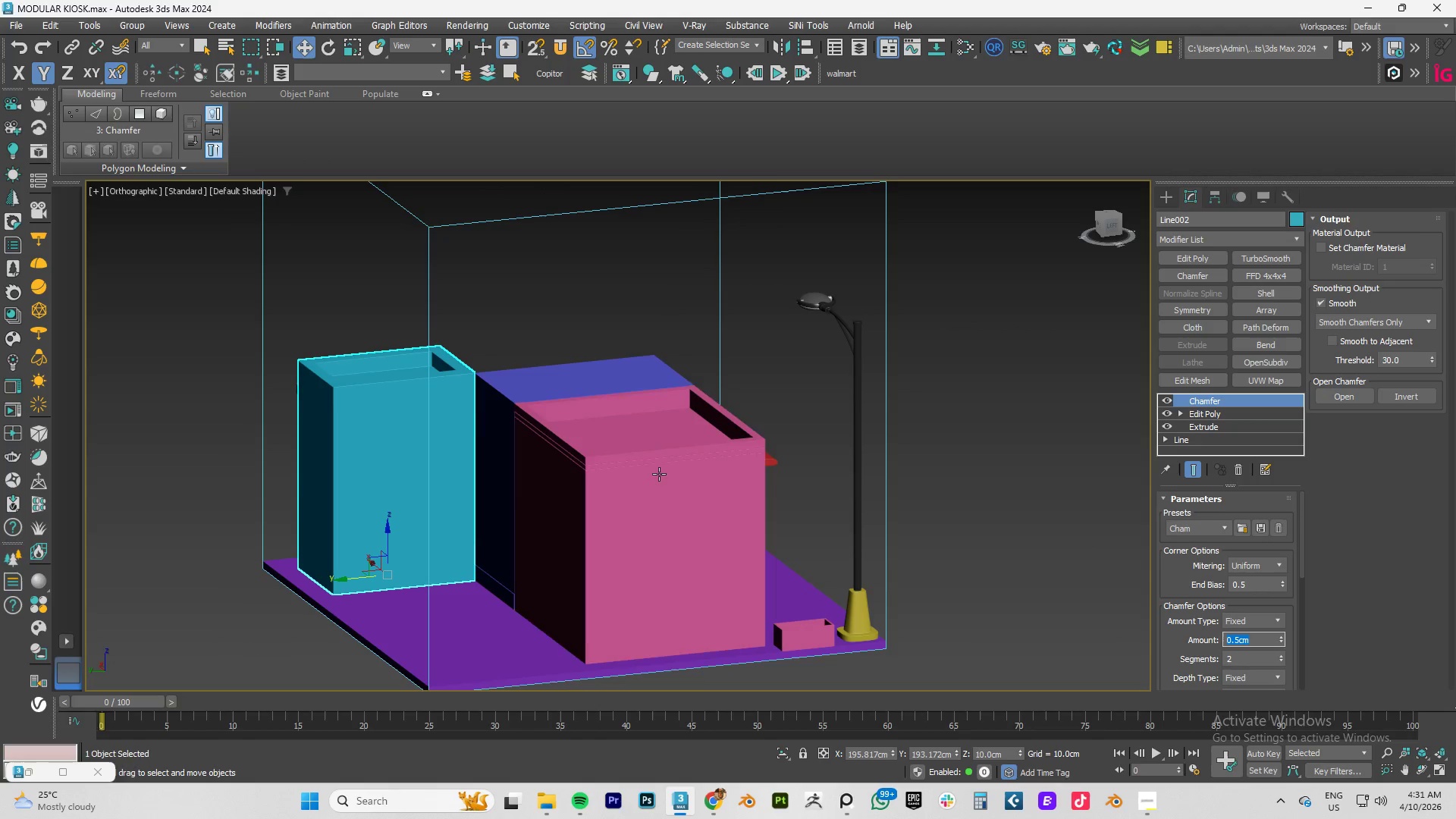 
scroll: coordinate [374, 368], scroll_direction: up, amount: 5.0
 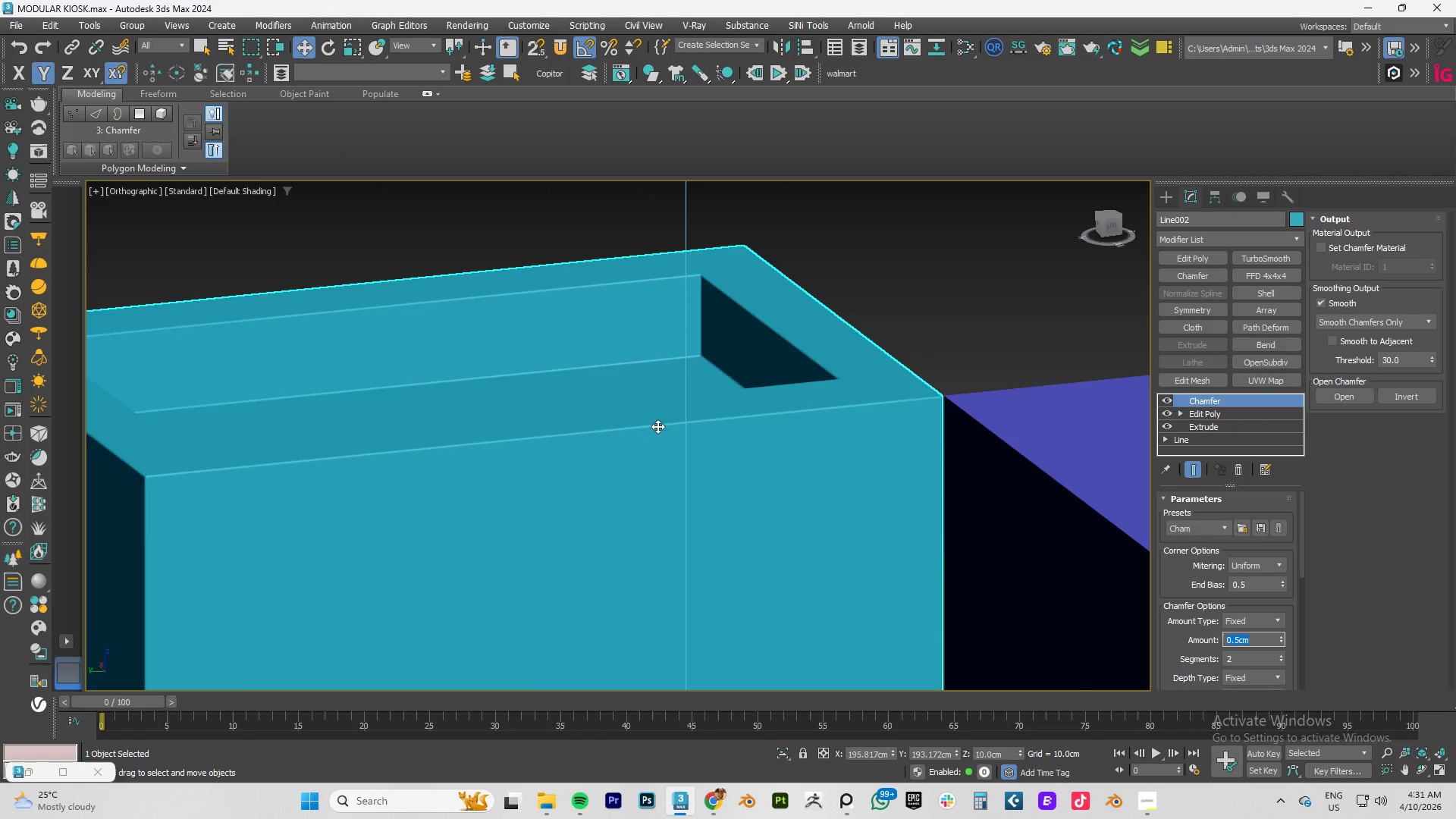 
scroll: coordinate [747, 441], scroll_direction: down, amount: 4.0
 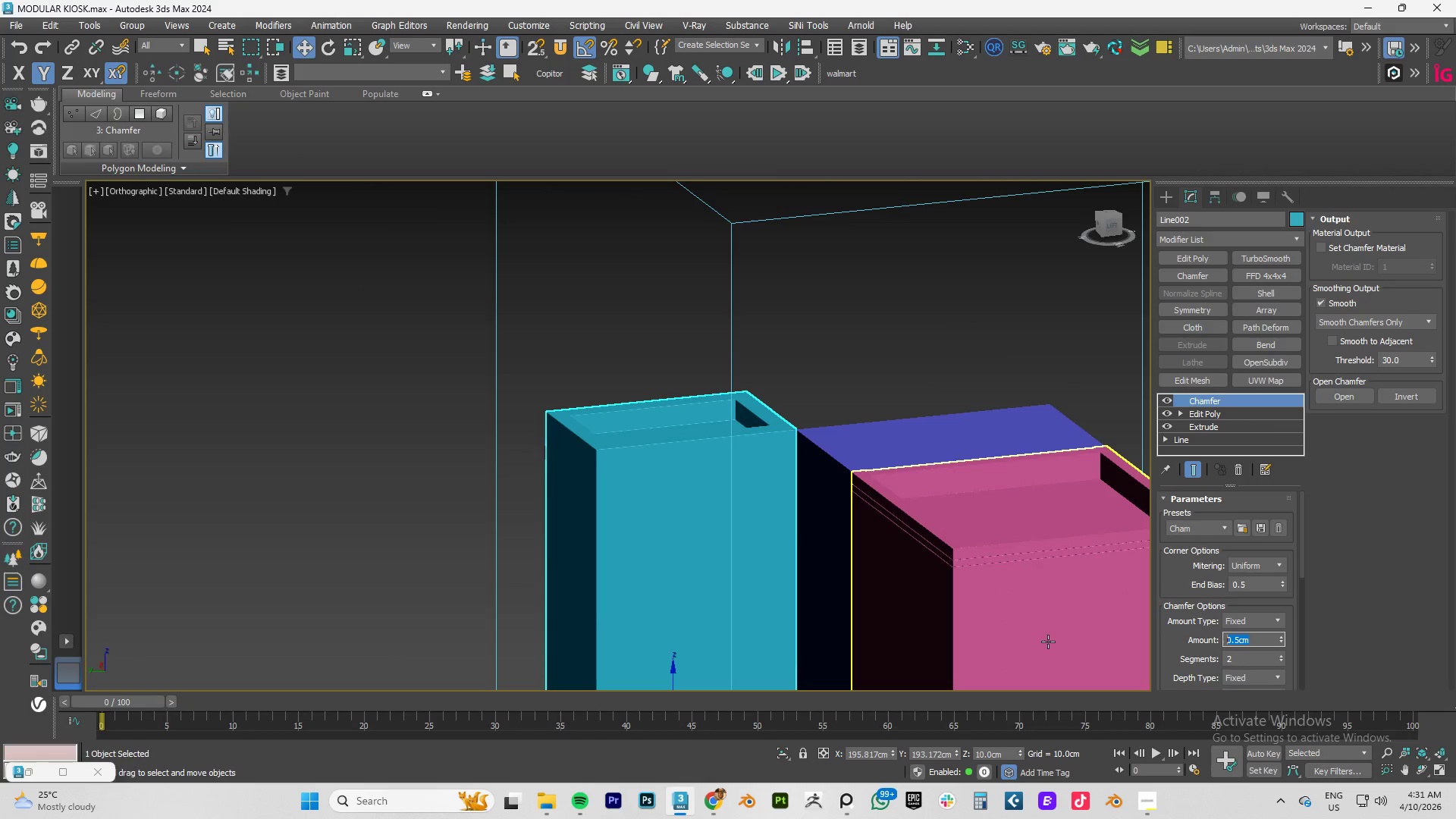 
left_click([1047, 642])
 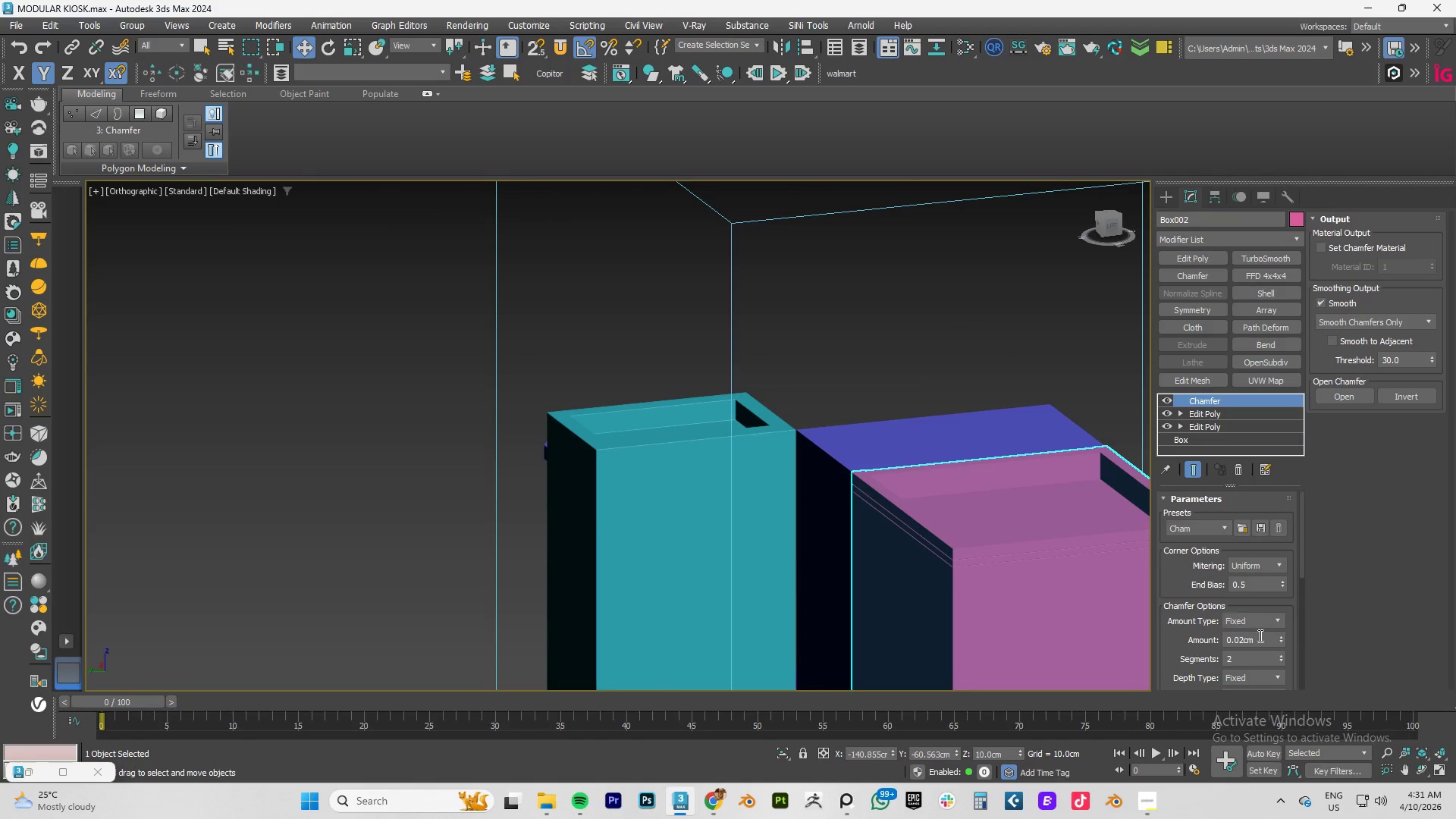 
double_click([1259, 642])
 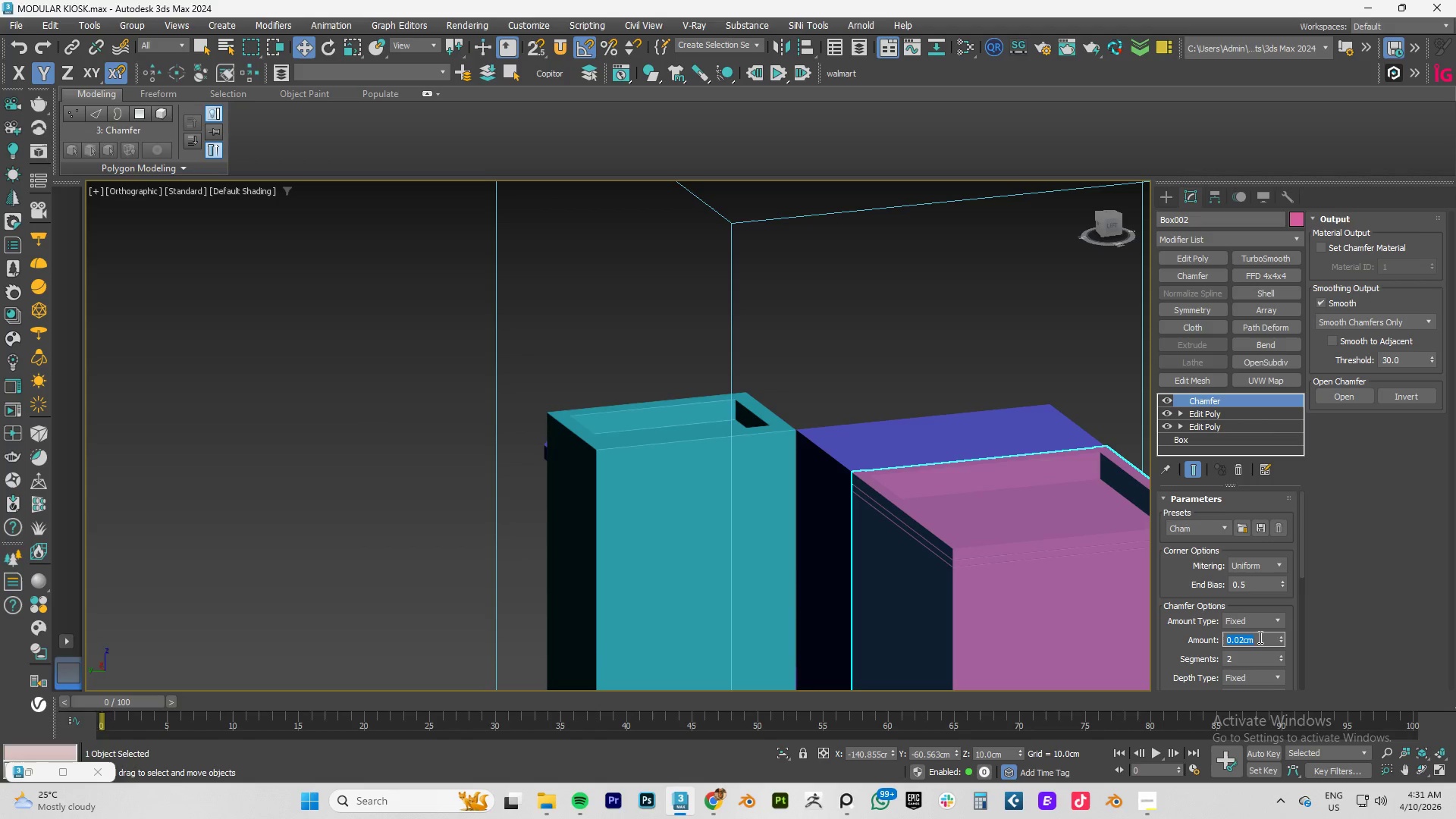 
key(NumpadDecimal)
 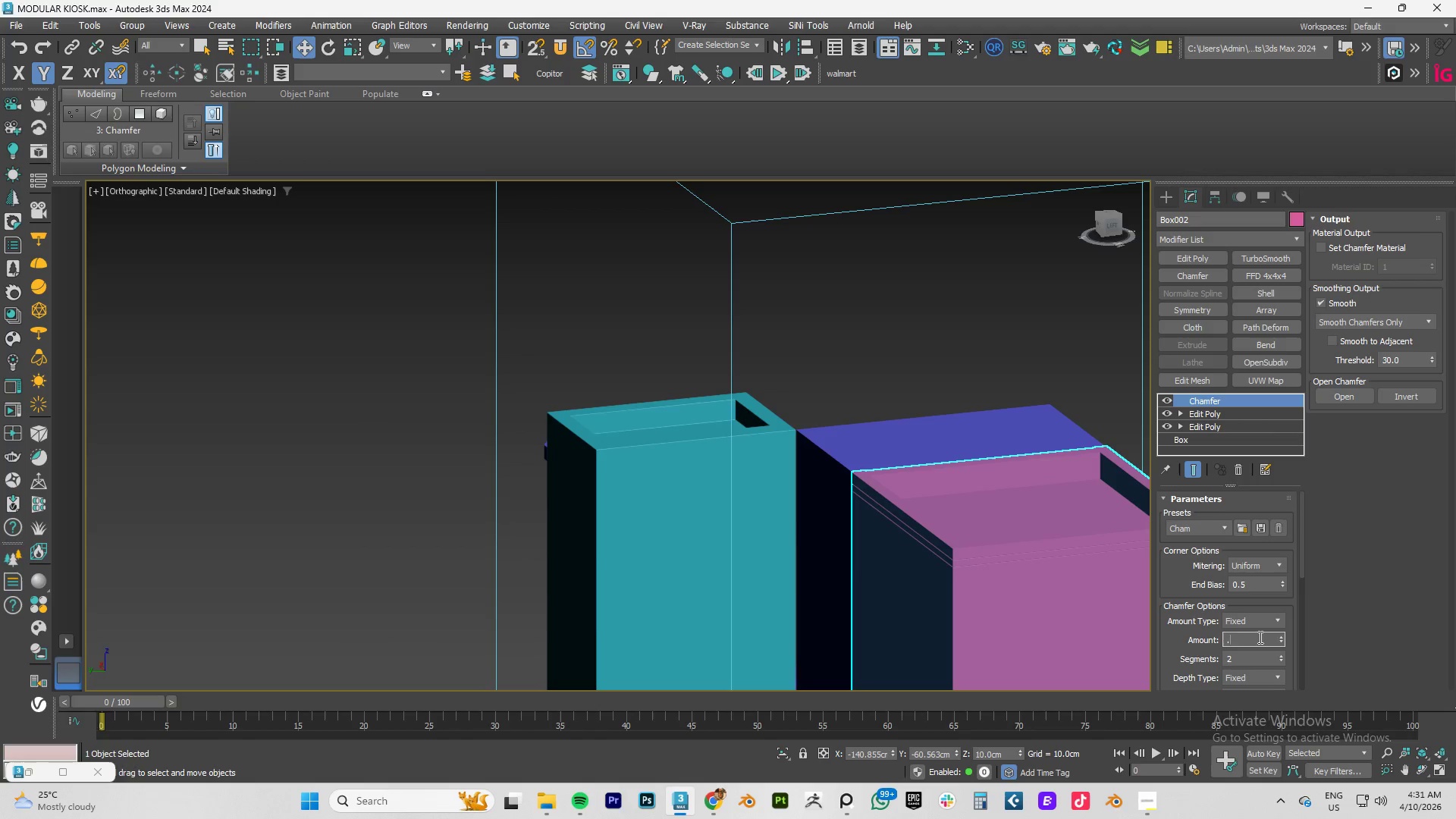 
key(Numpad5)
 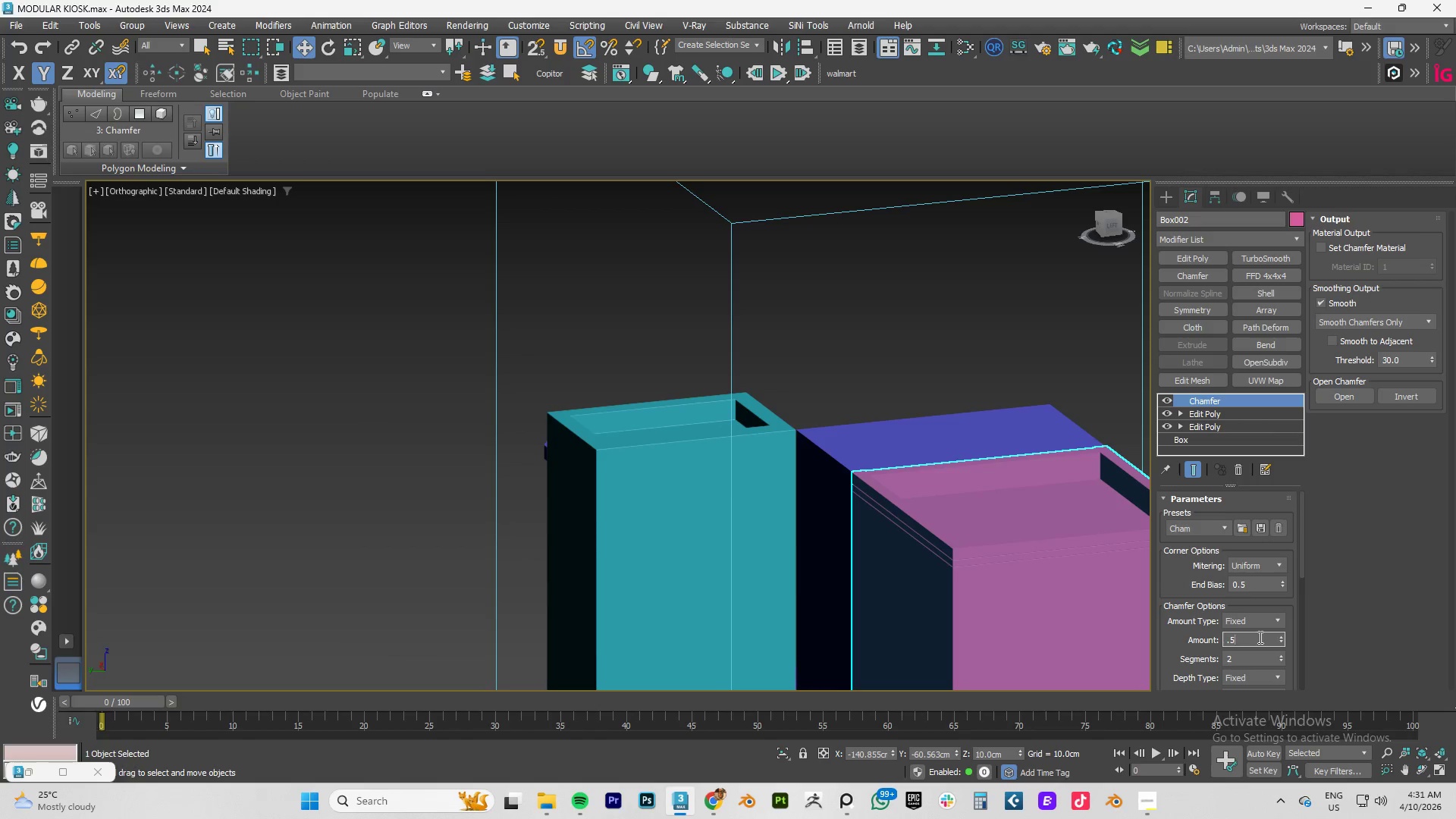 
key(NumpadEnter)
 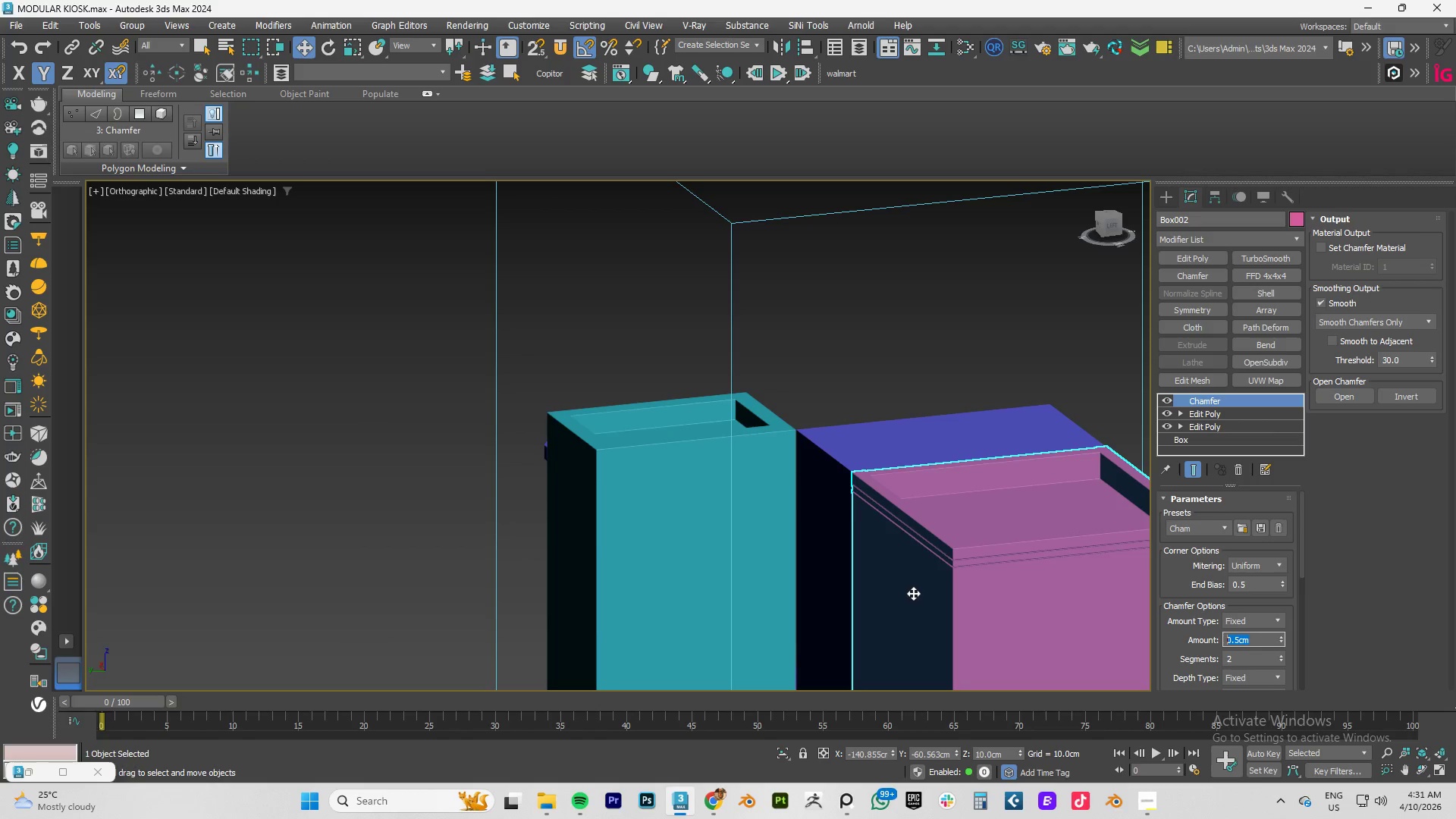 
scroll: coordinate [972, 563], scroll_direction: up, amount: 10.0
 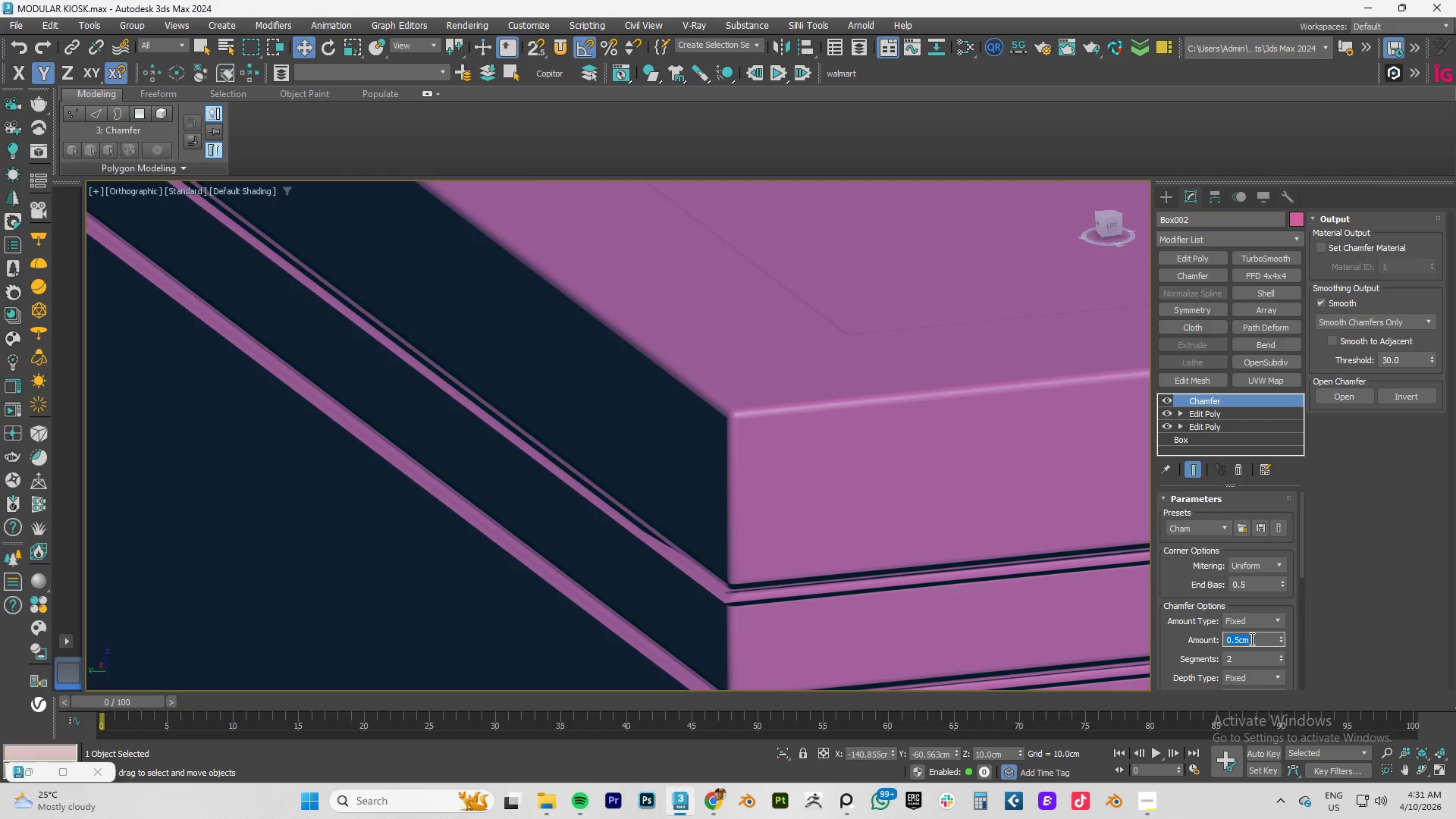 
key(NumpadDecimal)
 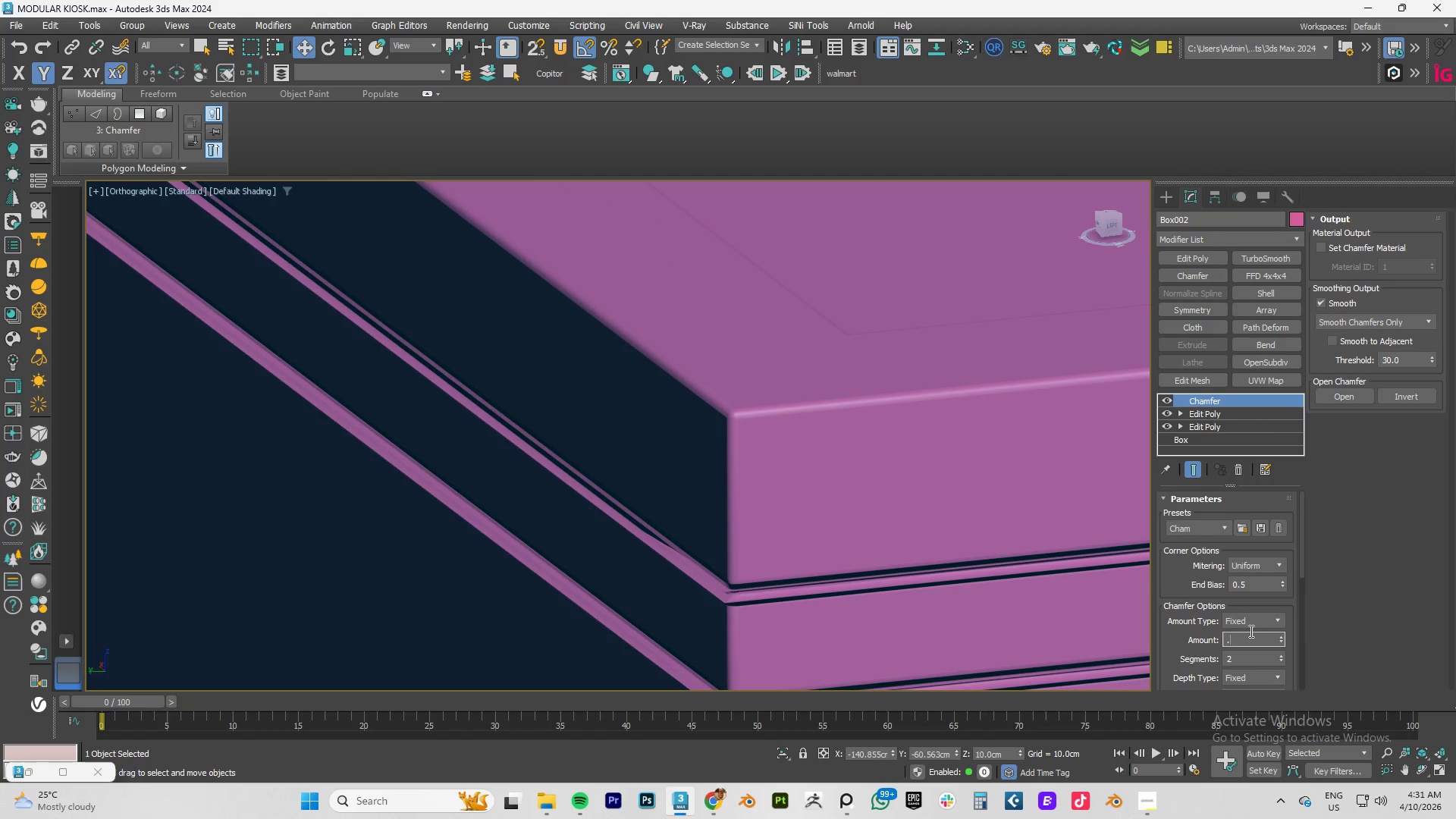 
key(Numpad0)
 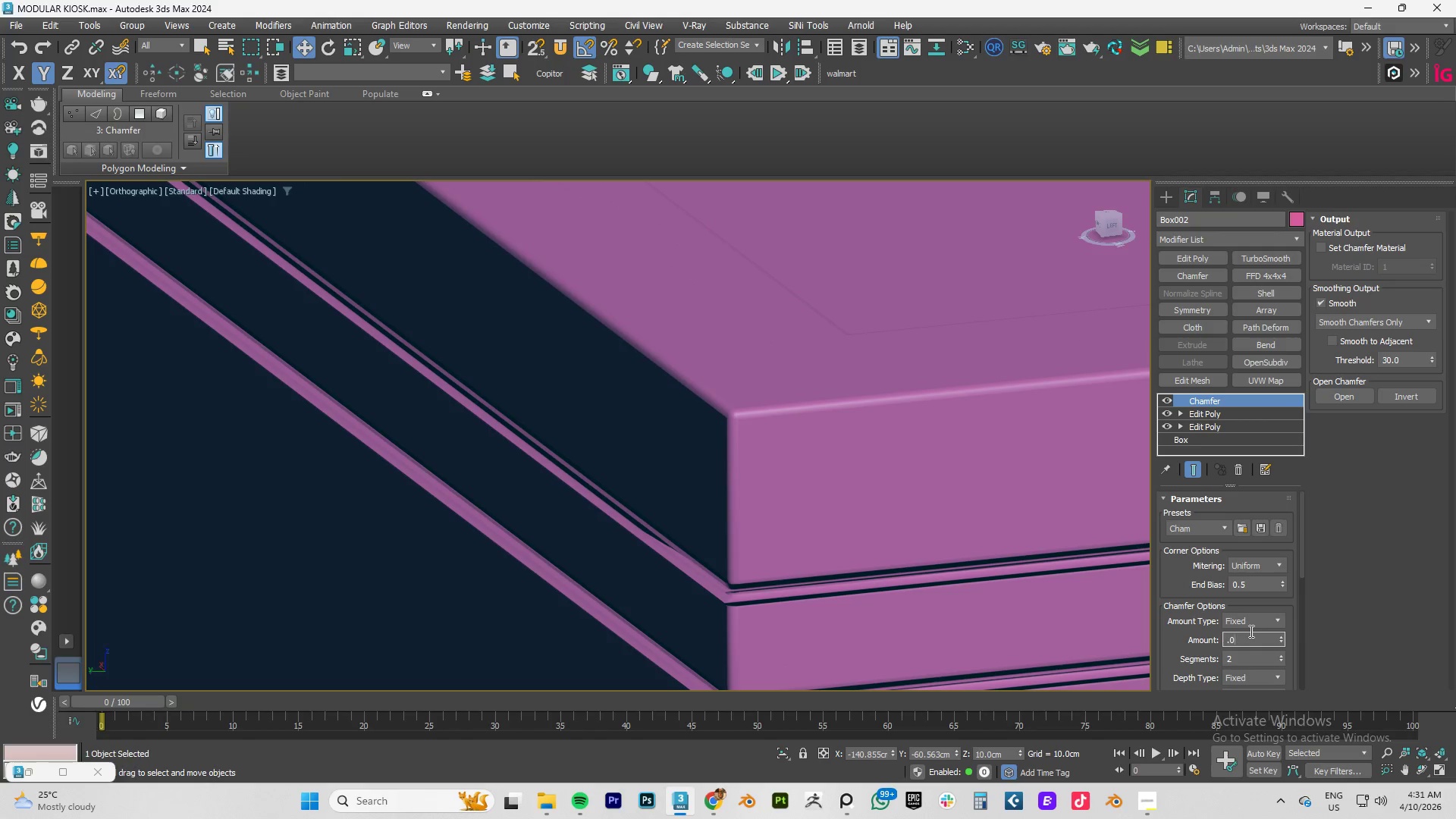 
key(Numpad5)
 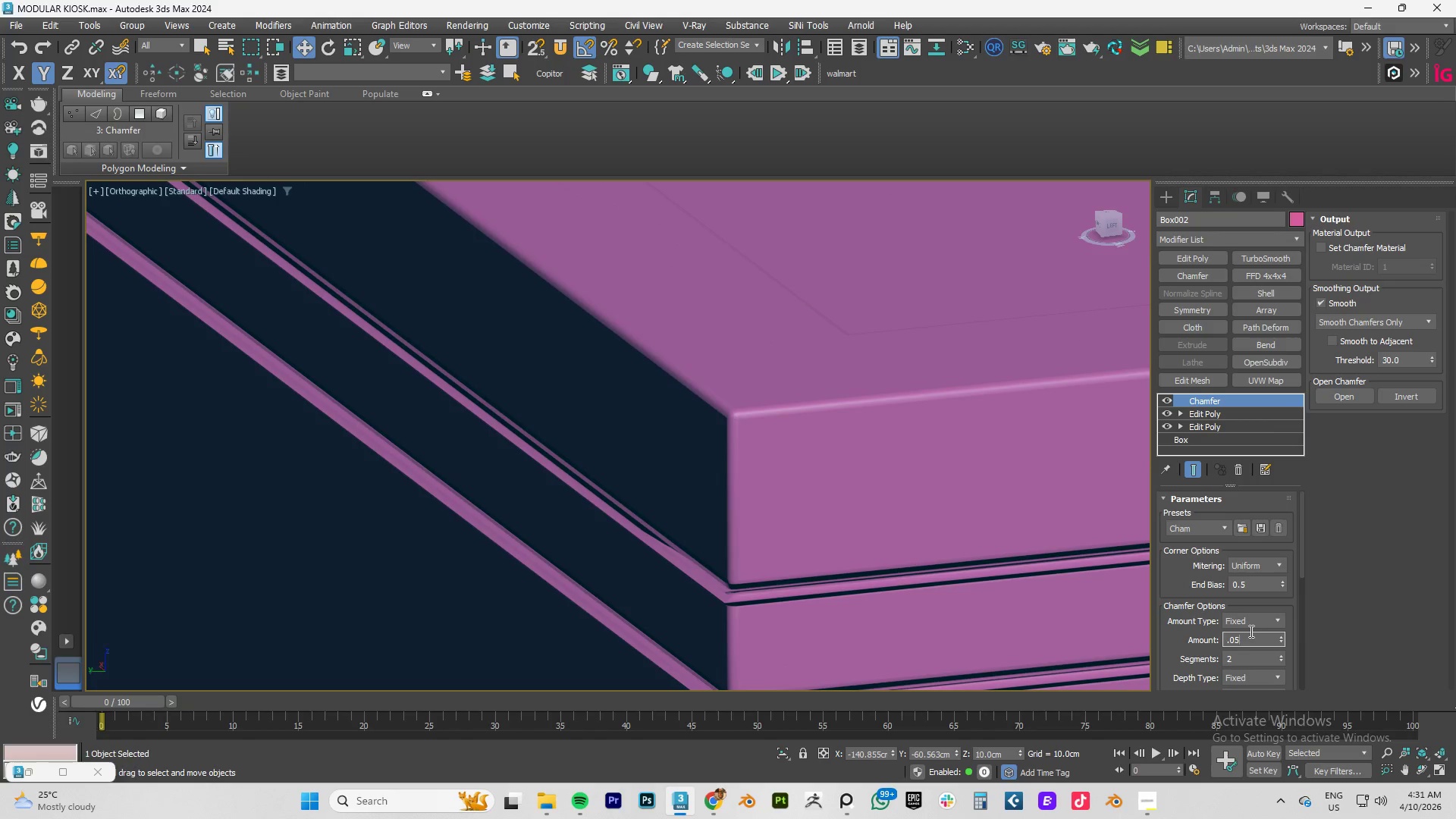 
key(NumpadEnter)
 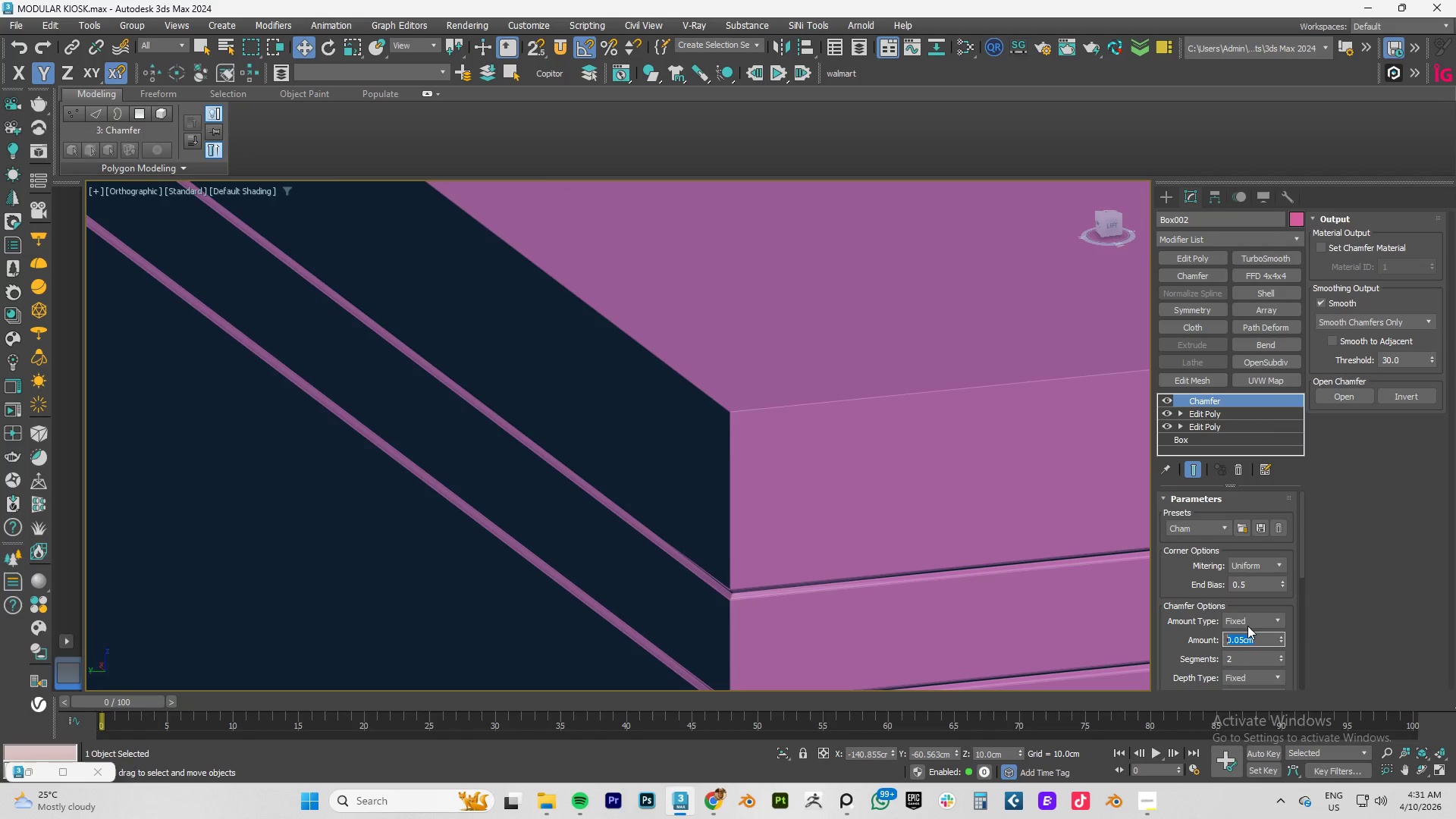 
key(NumpadDecimal)
 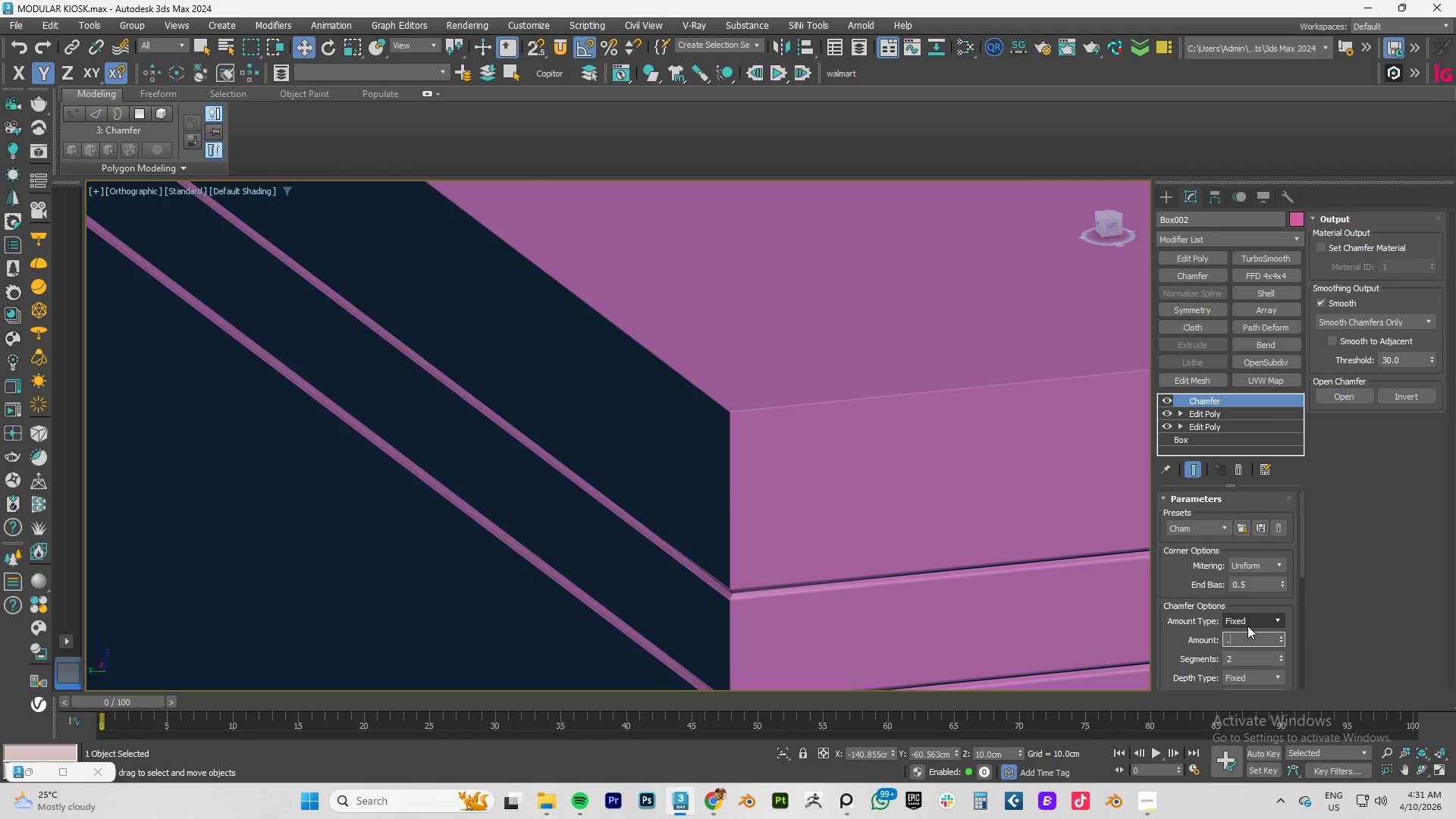 
key(Numpad2)
 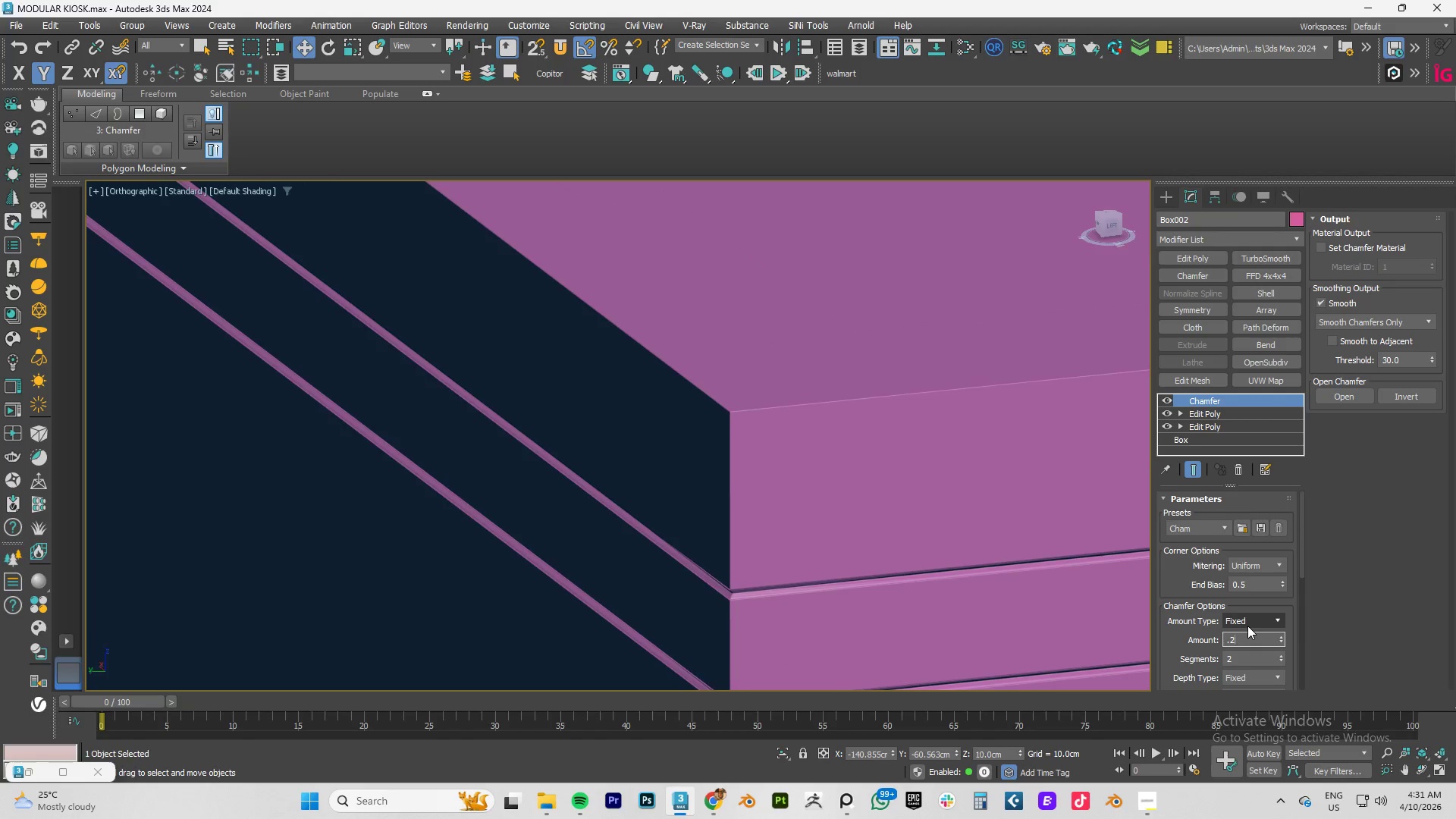 
key(NumpadEnter)
 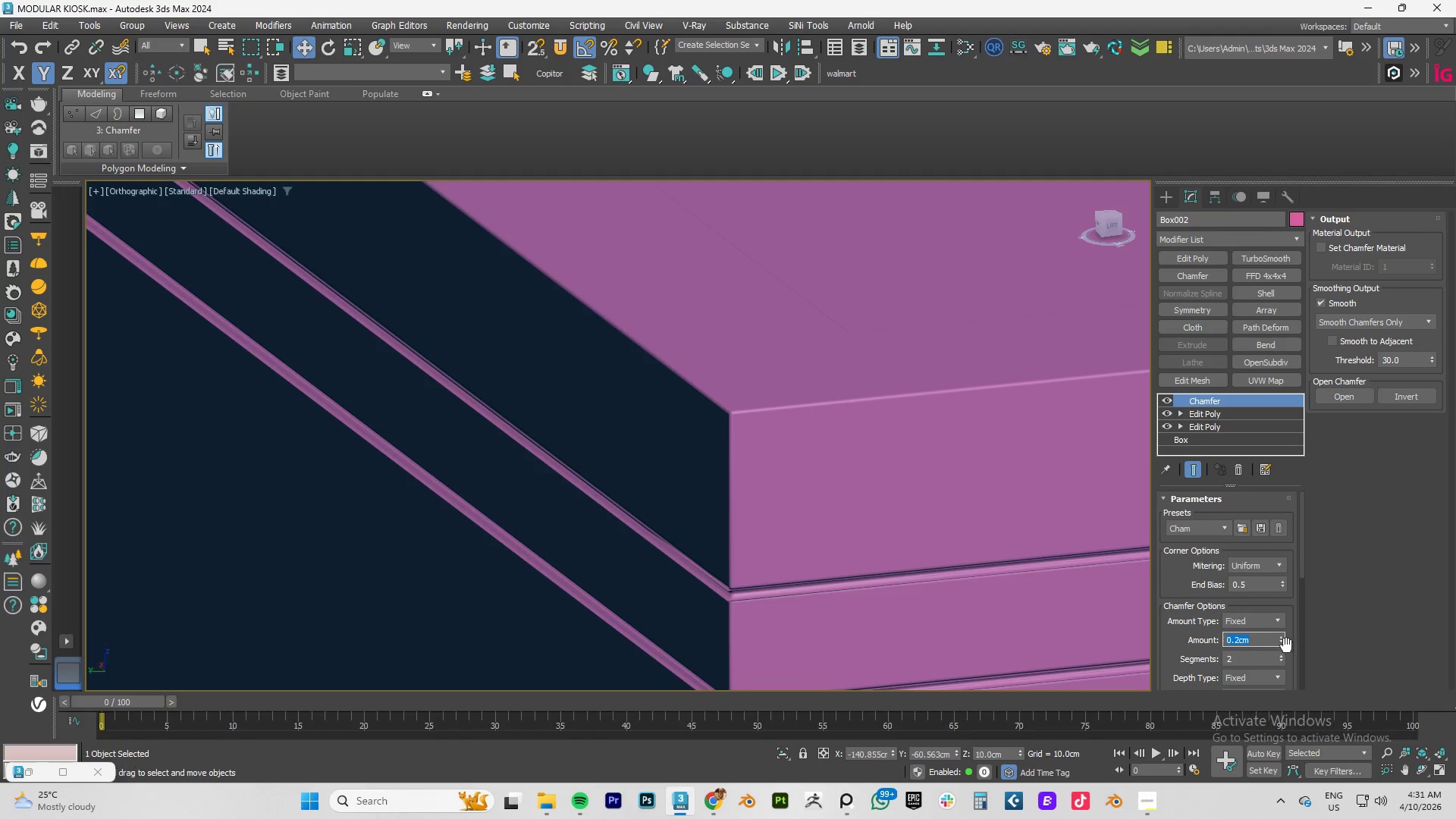 
left_click_drag(start_coordinate=[1280, 636], to_coordinate=[1280, 701])
 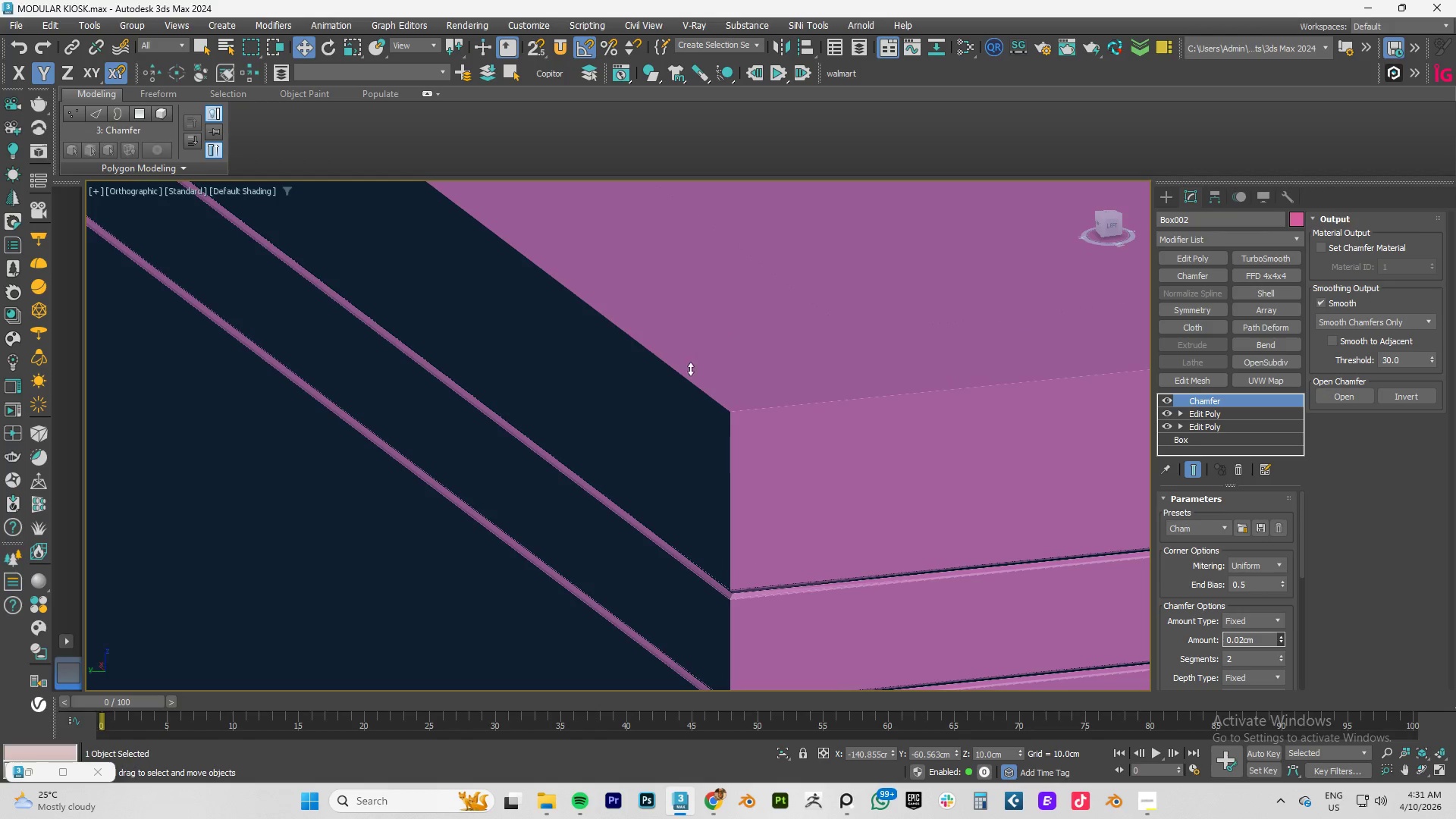 
scroll: coordinate [780, 425], scroll_direction: down, amount: 1.0
 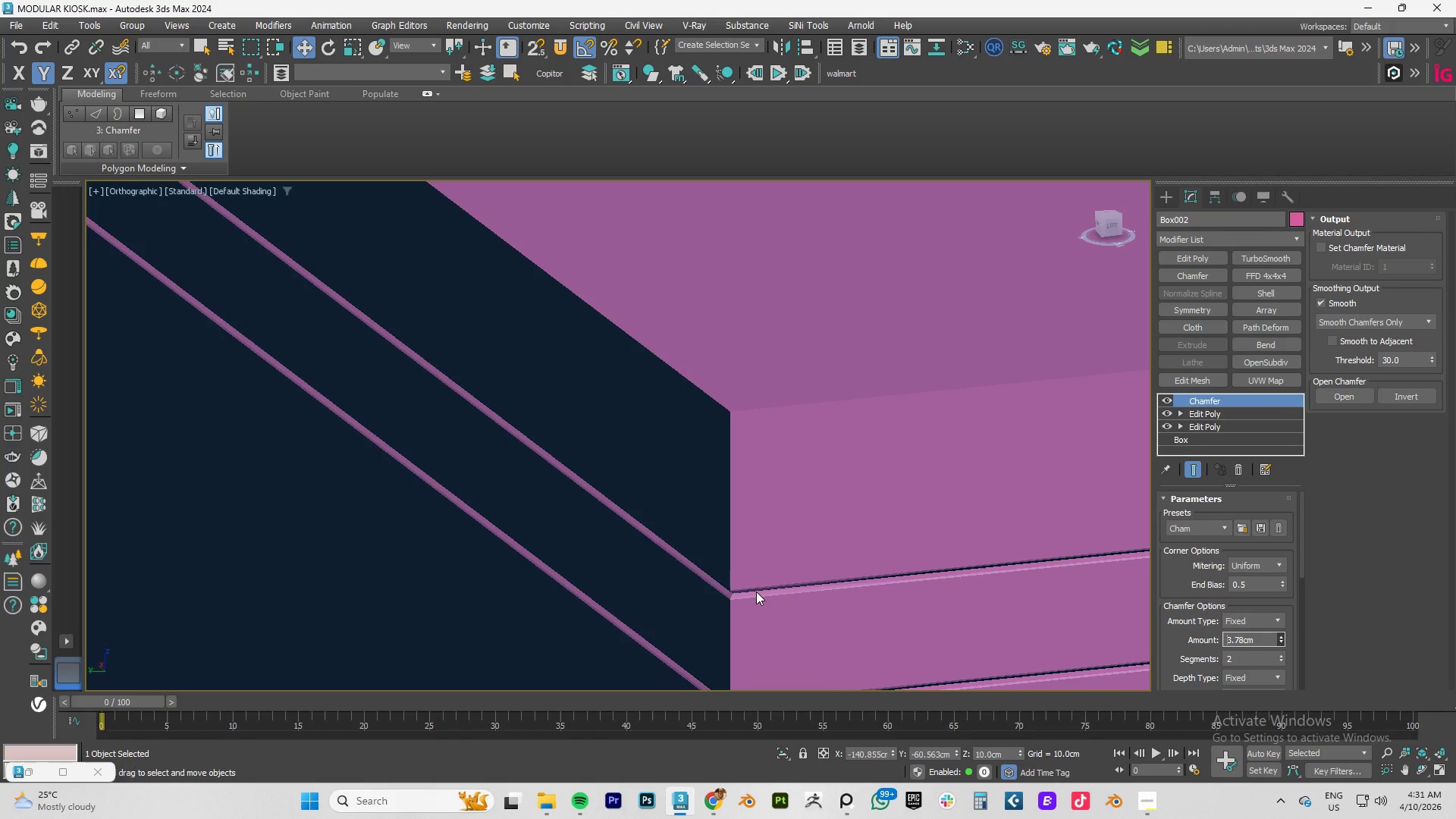 
scroll: coordinate [748, 583], scroll_direction: up, amount: 4.0
 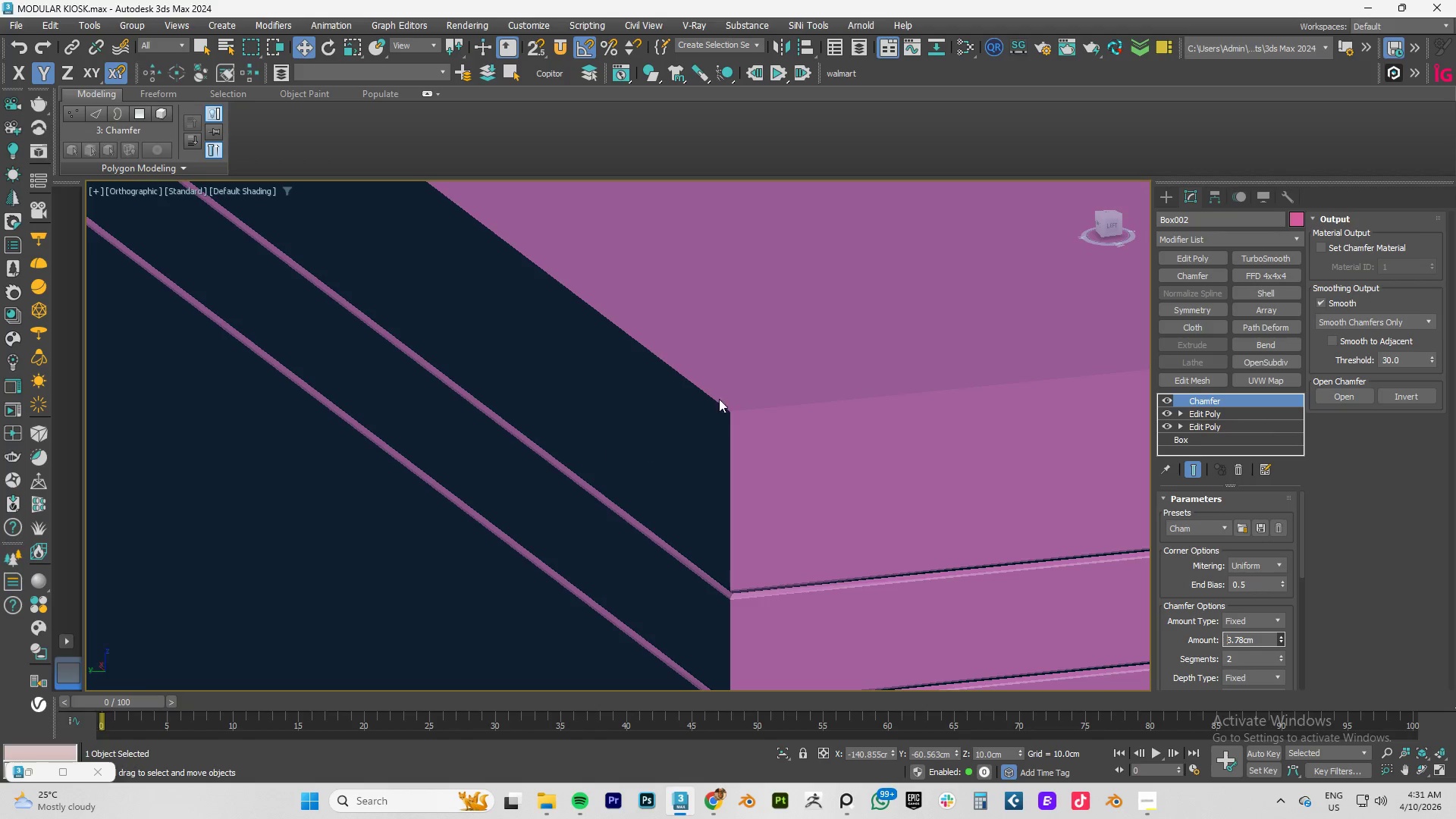 
scroll: coordinate [717, 388], scroll_direction: down, amount: 2.0
 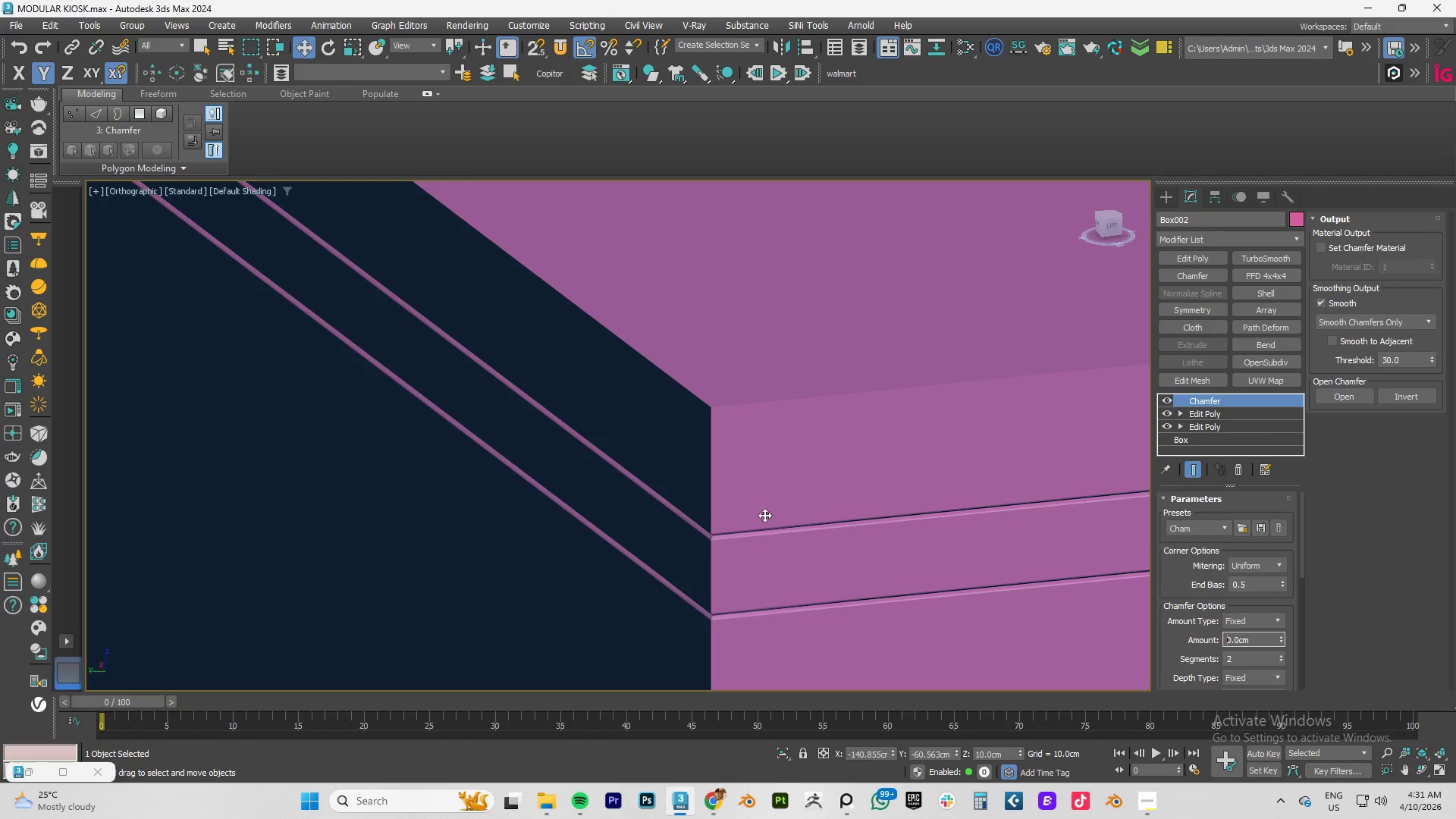 
scroll: coordinate [745, 541], scroll_direction: up, amount: 3.0
 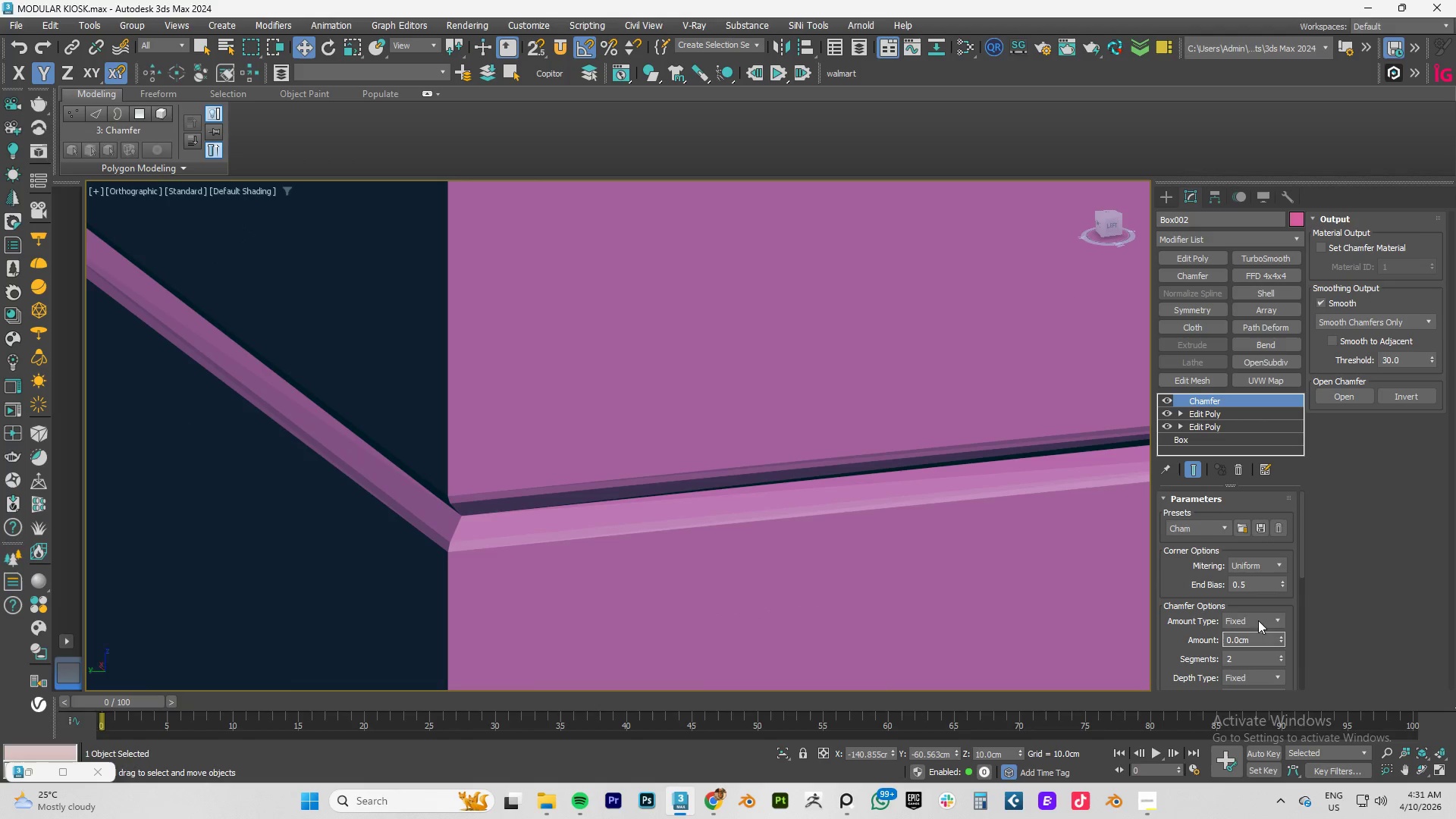 
left_click([1283, 639])
 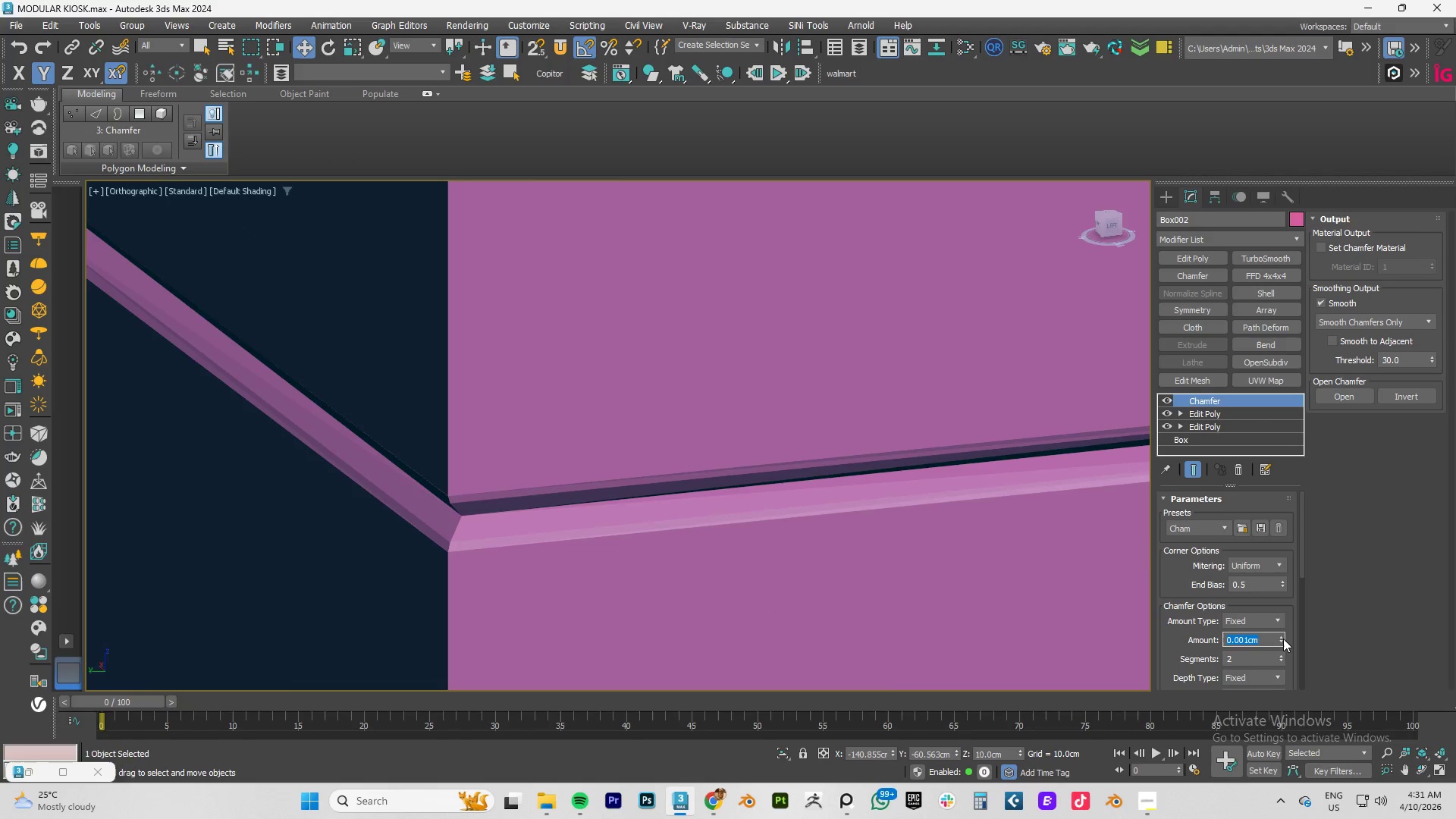 
left_click([1283, 639])
 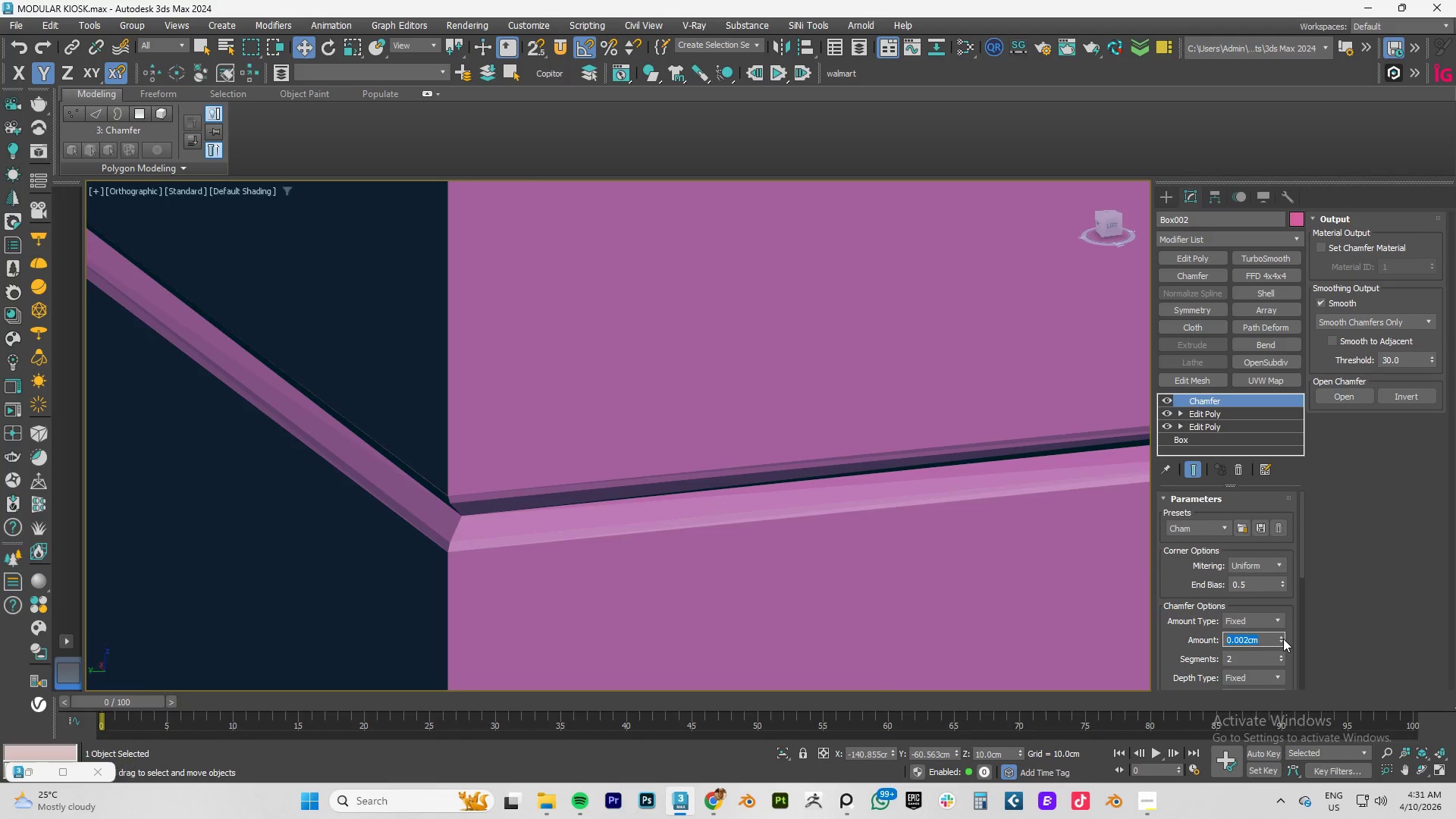 
double_click([1283, 639])
 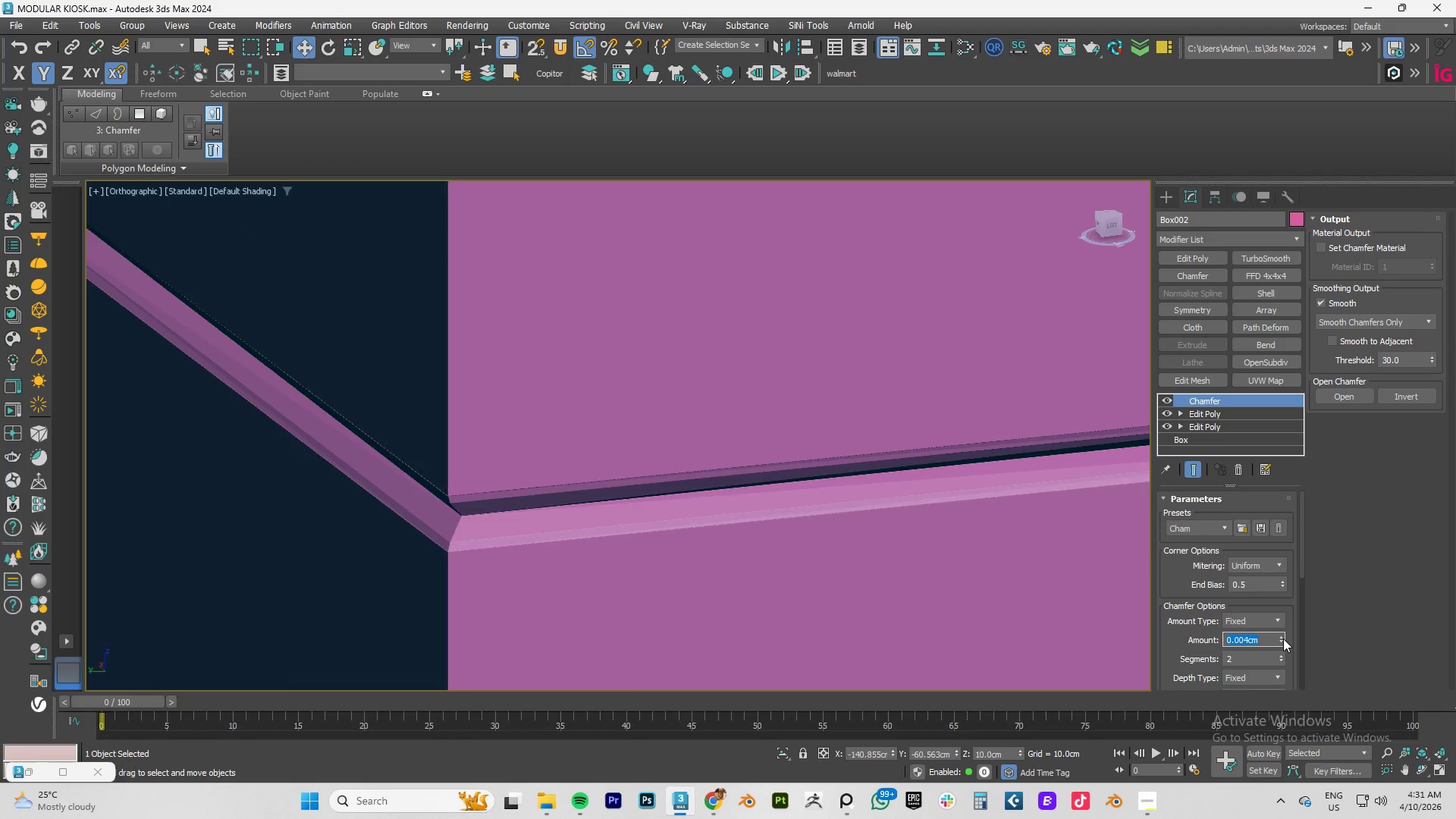 
left_click_drag(start_coordinate=[1283, 639], to_coordinate=[1286, 714])
 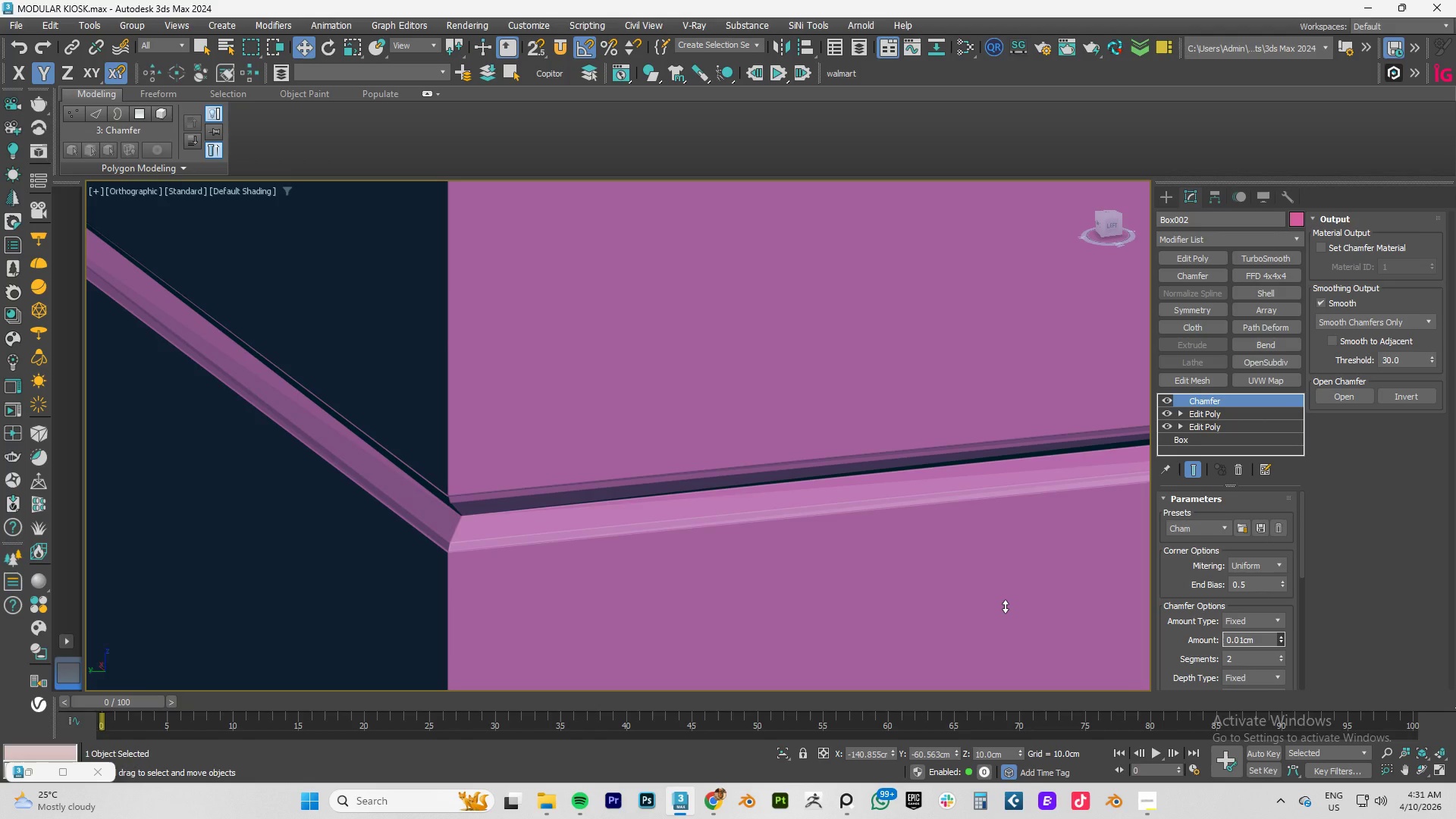 
left_click([1005, 606])
 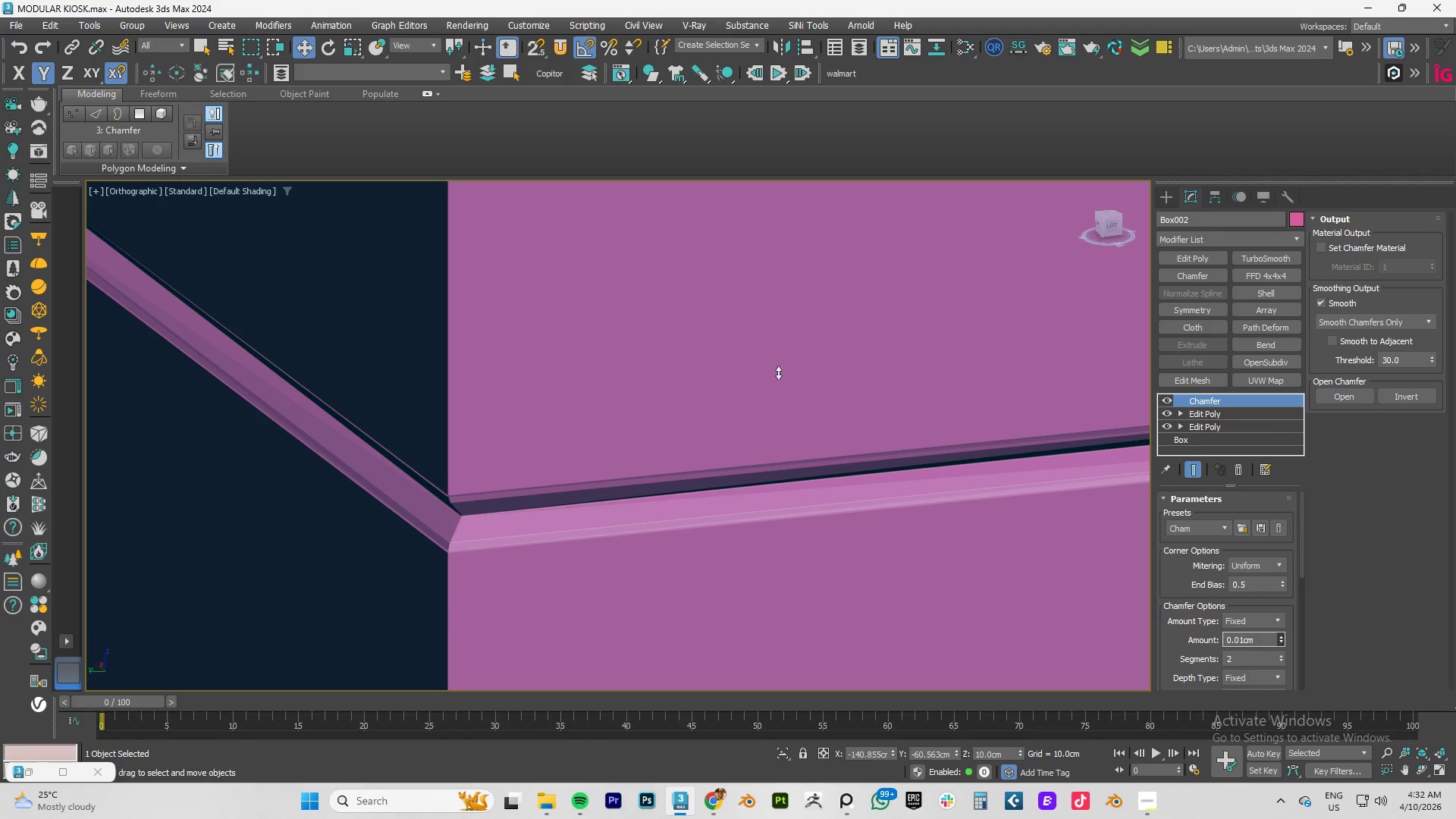 
wait(6.11)
 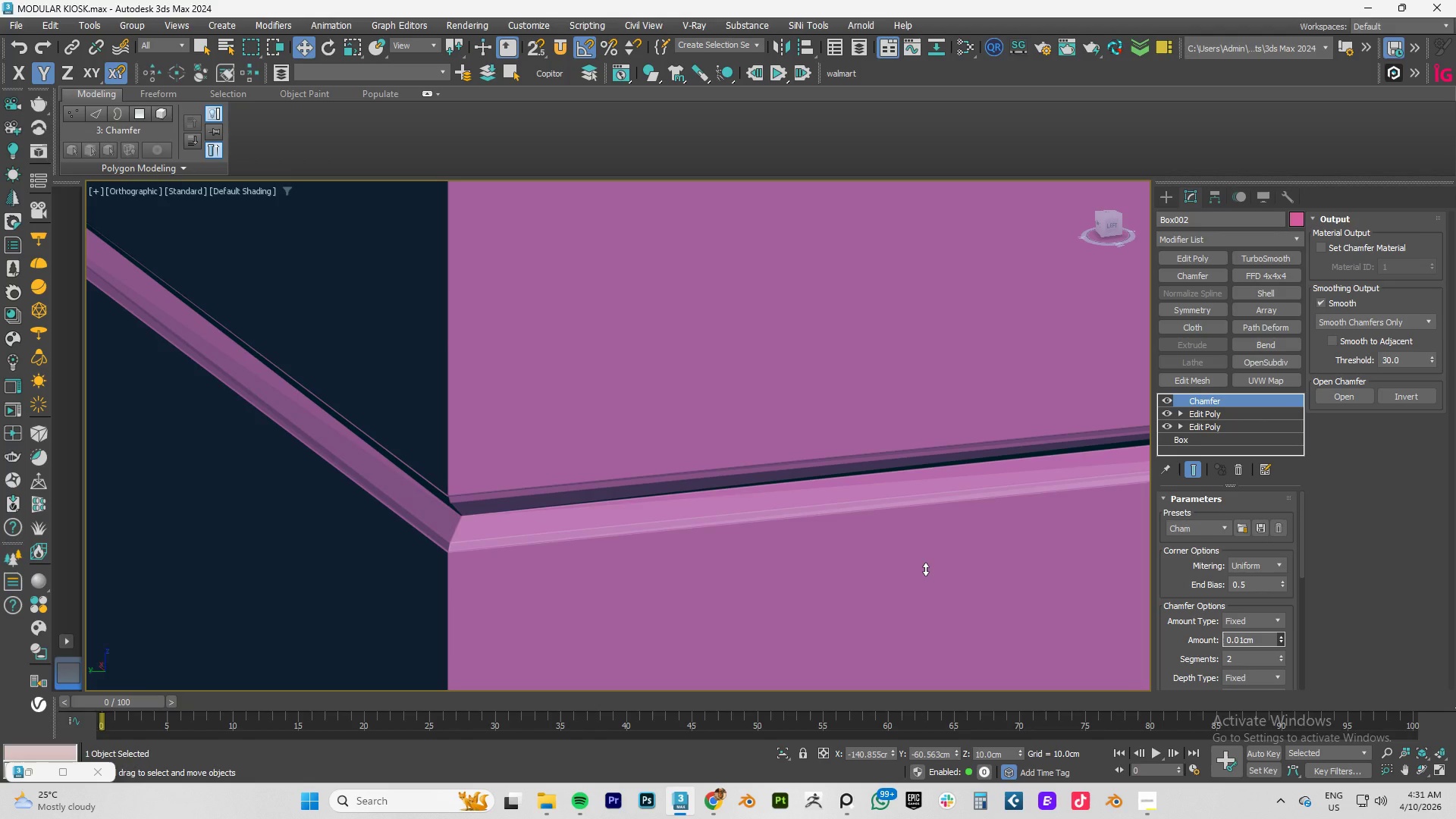 
key(Control+Z)
 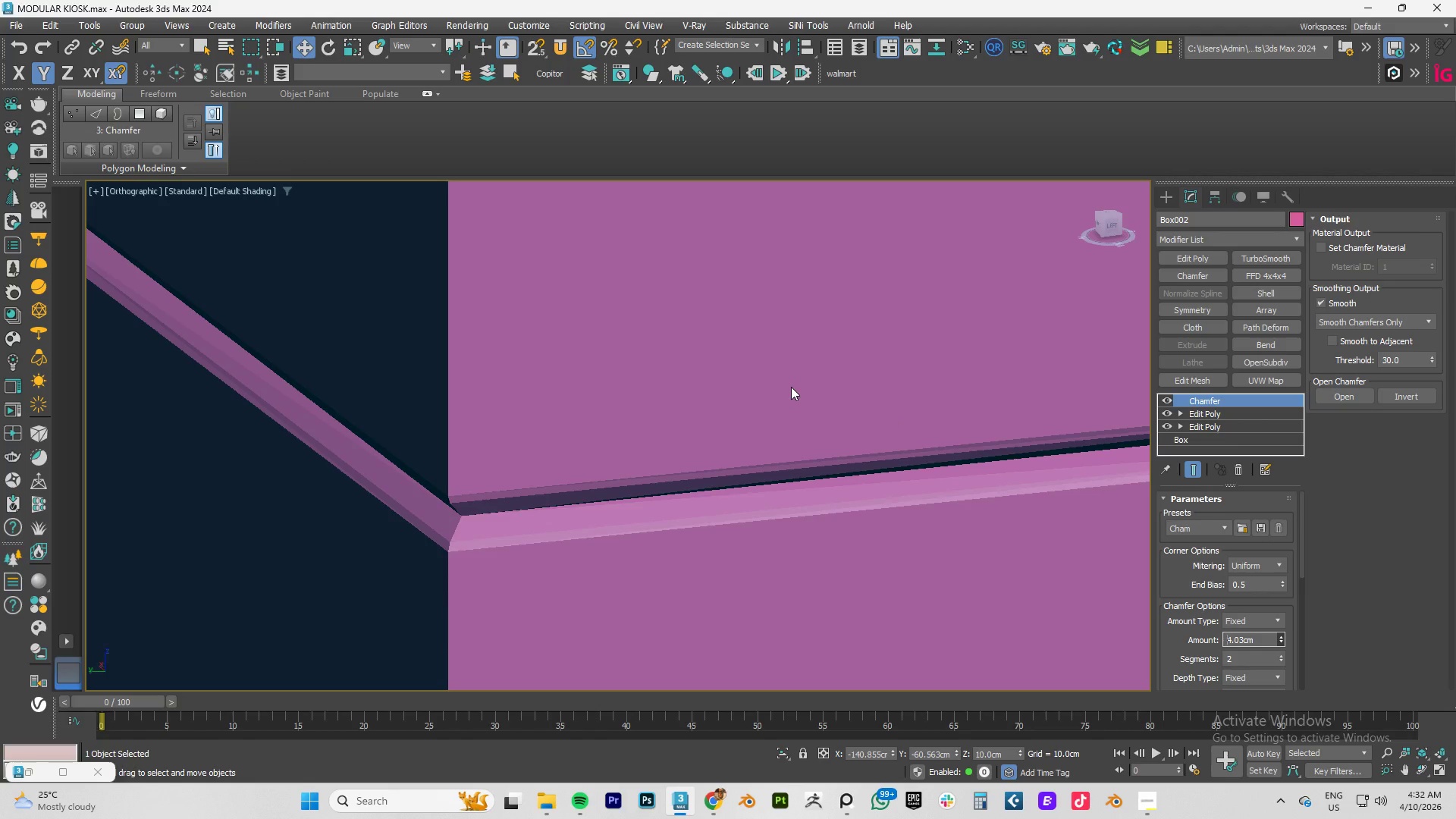 
key(Control+Z)
 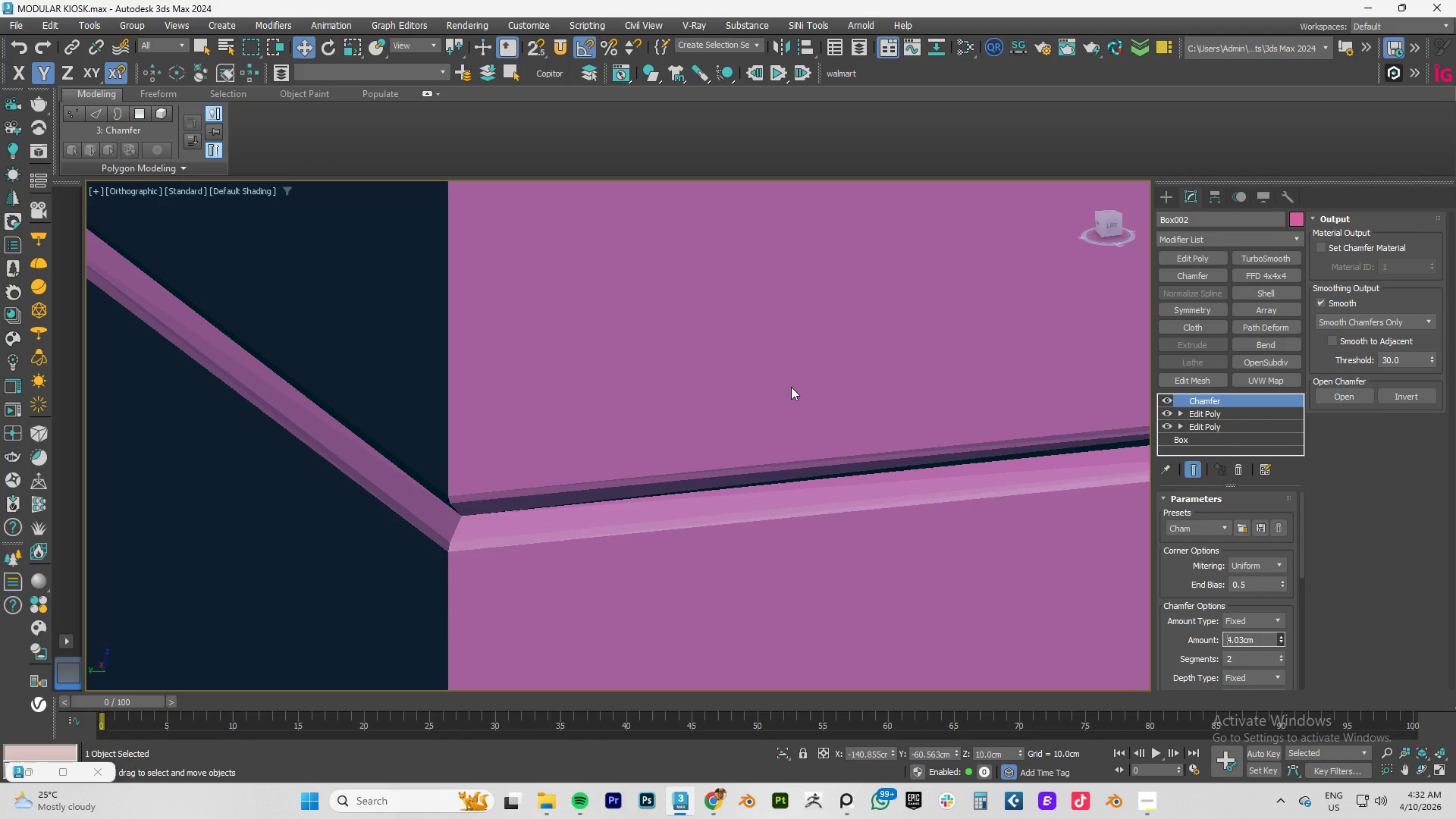 
key(Control+Z)
 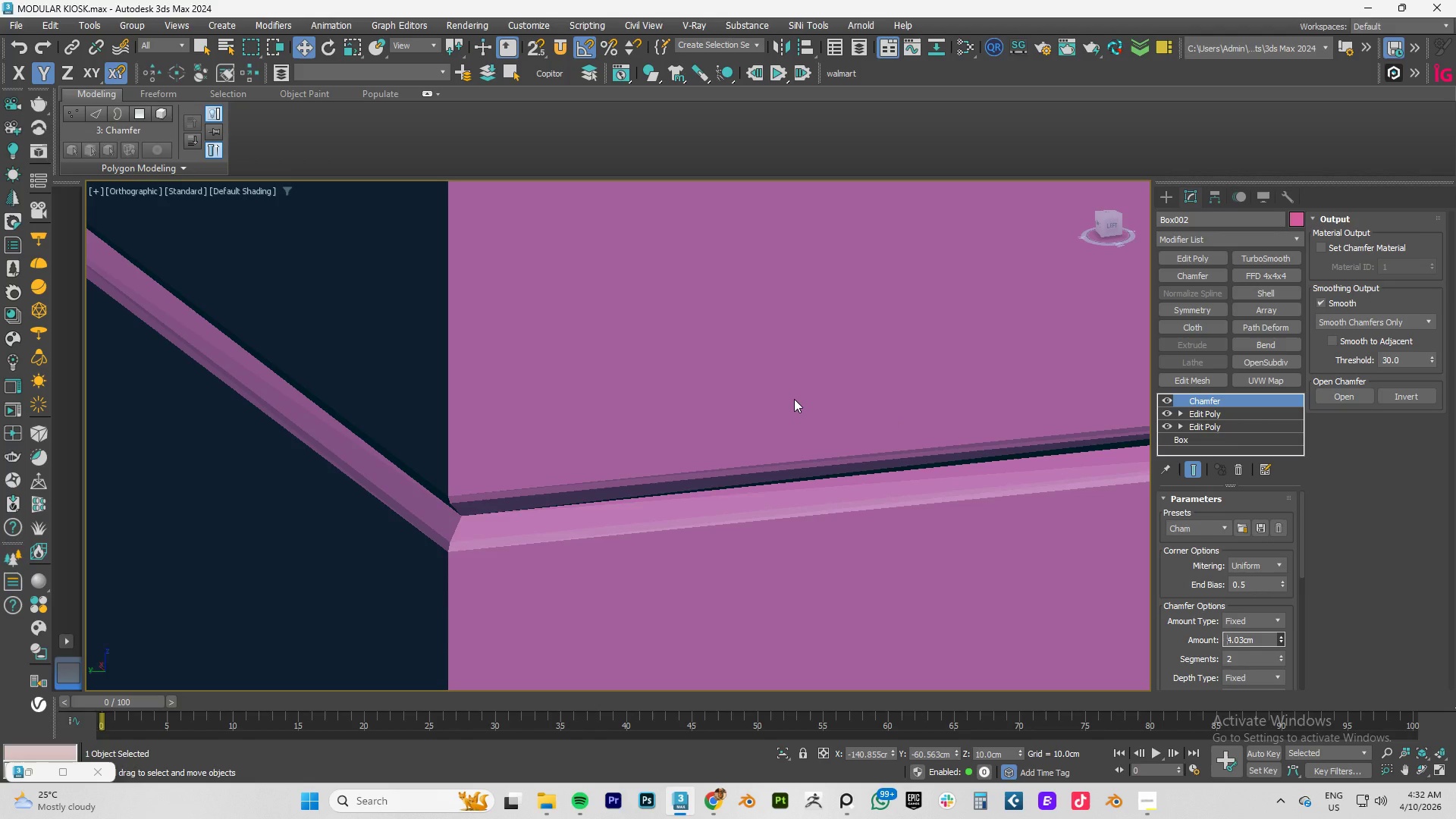 
key(Control+Z)
 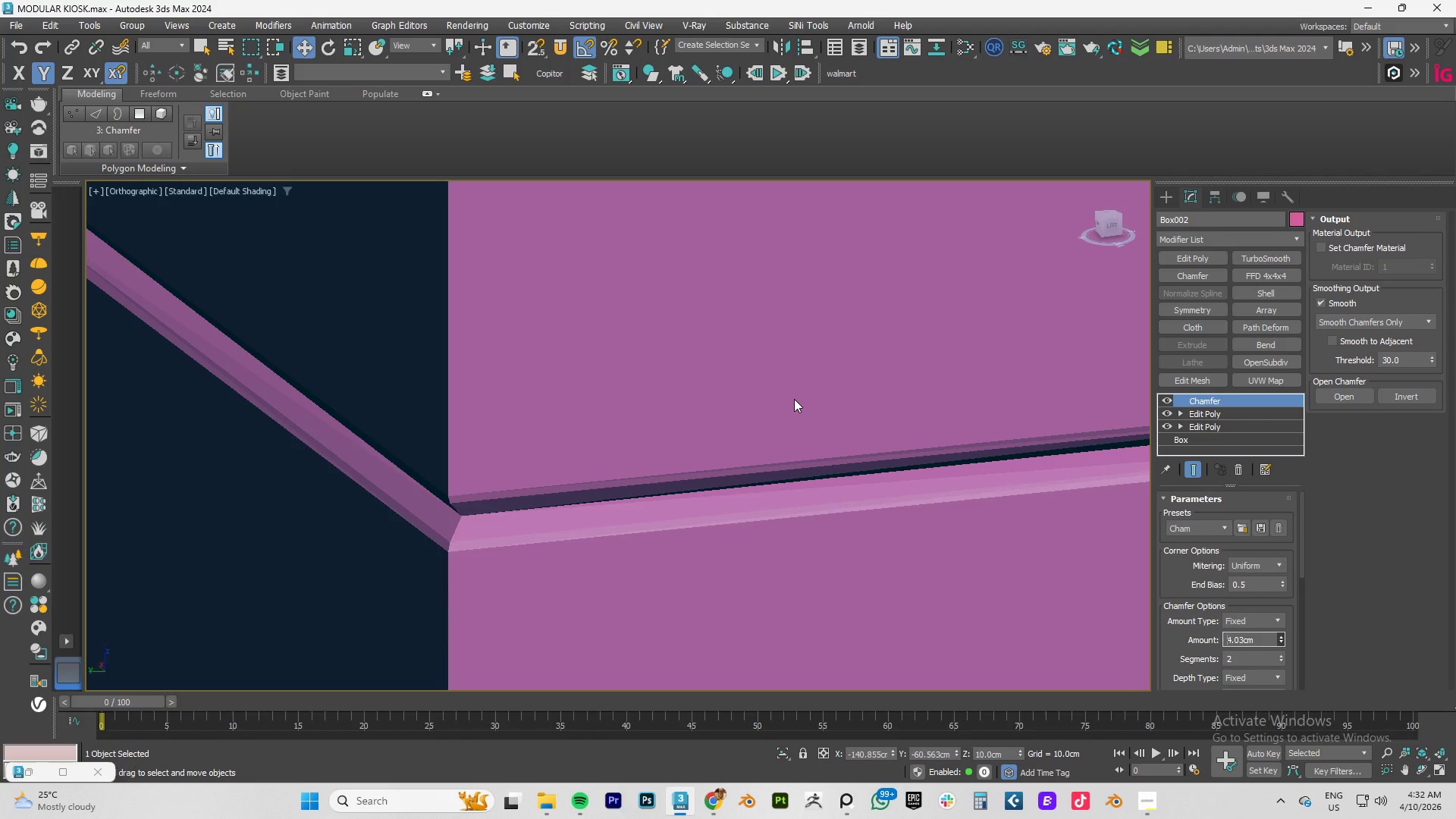 
key(Control+Z)
 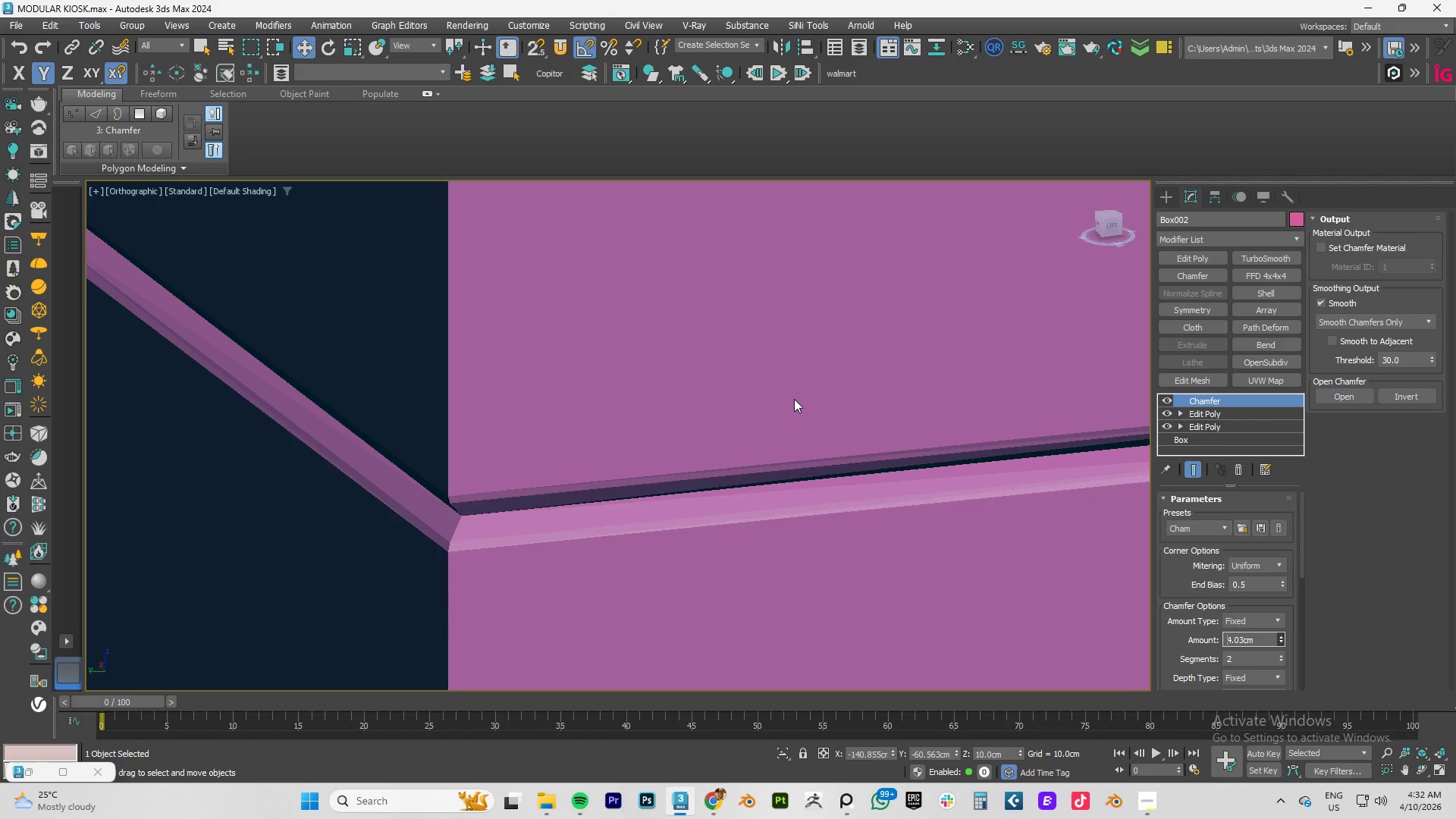 
scroll: coordinate [794, 399], scroll_direction: down, amount: 3.0
 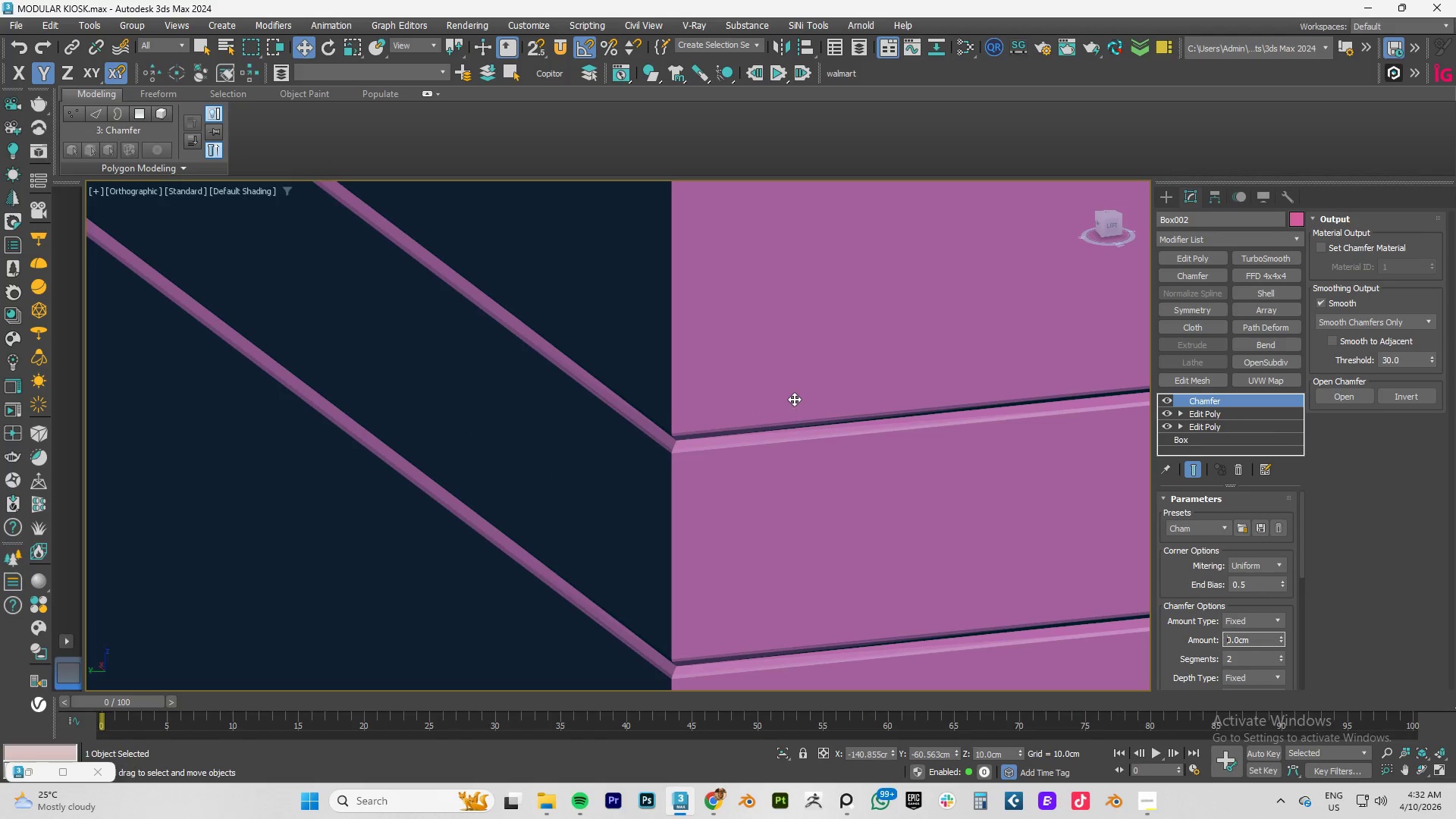 
key(Control+Z)
 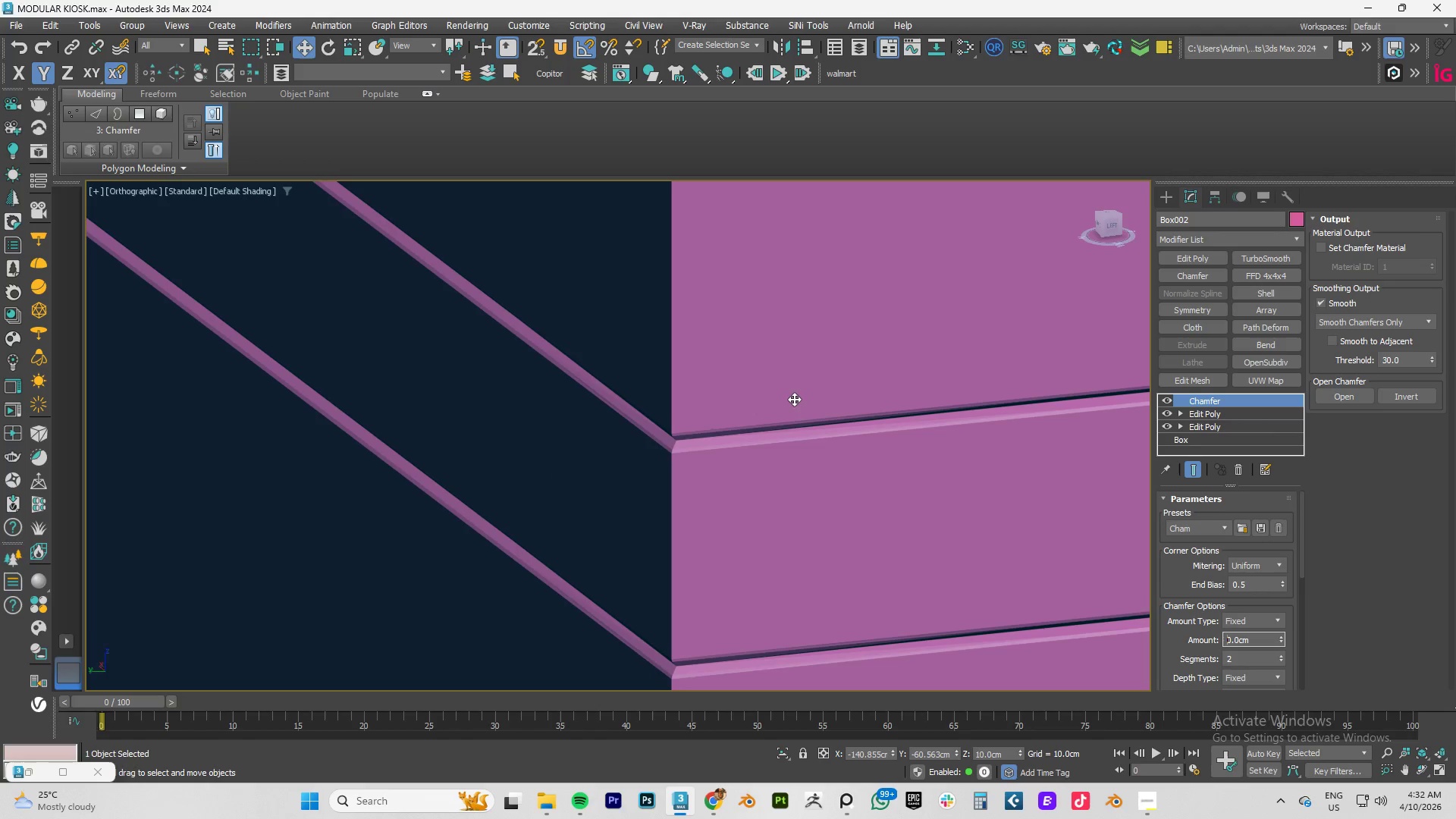 
key(Control+Z)
 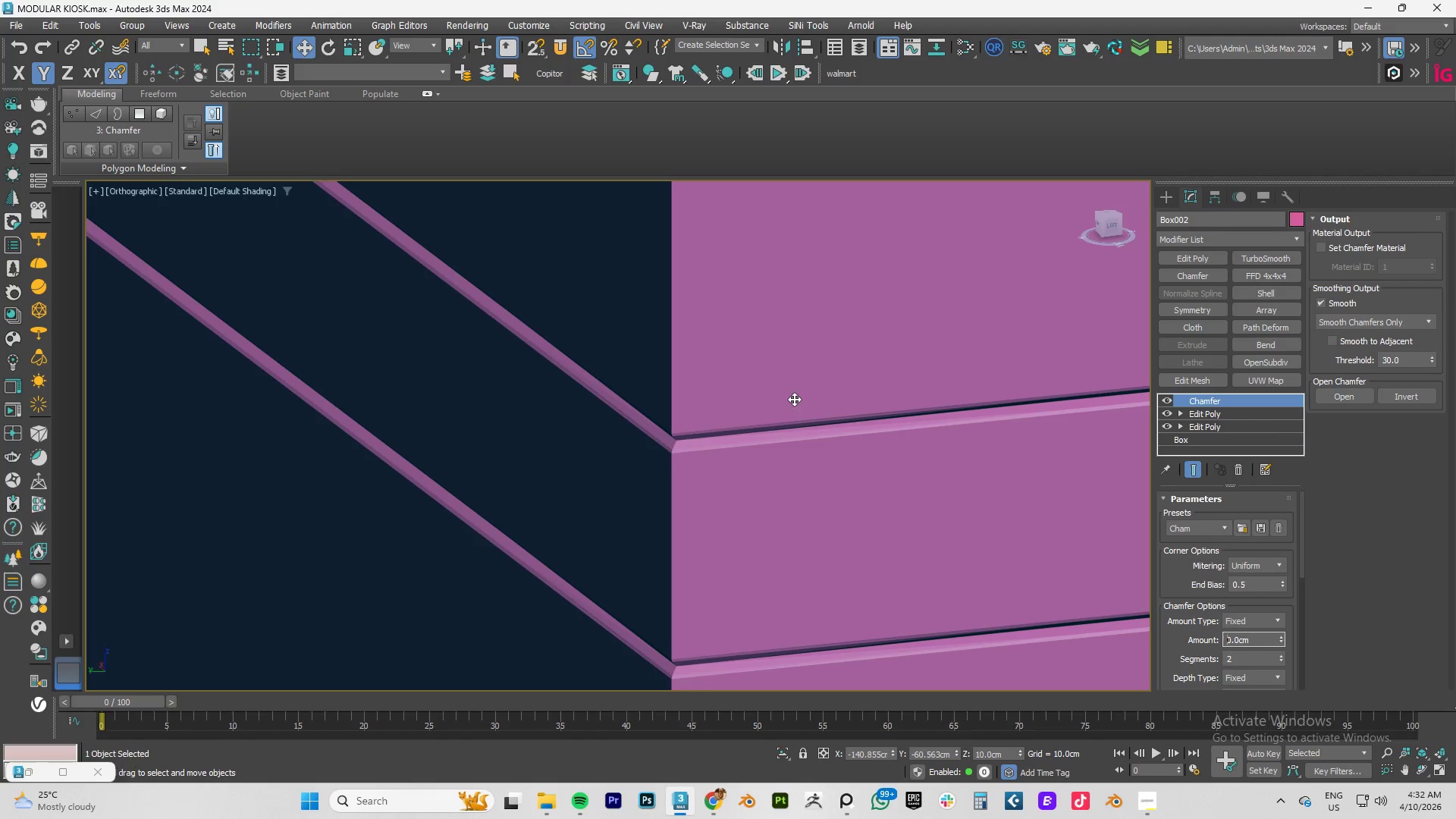 
key(Control+Z)
 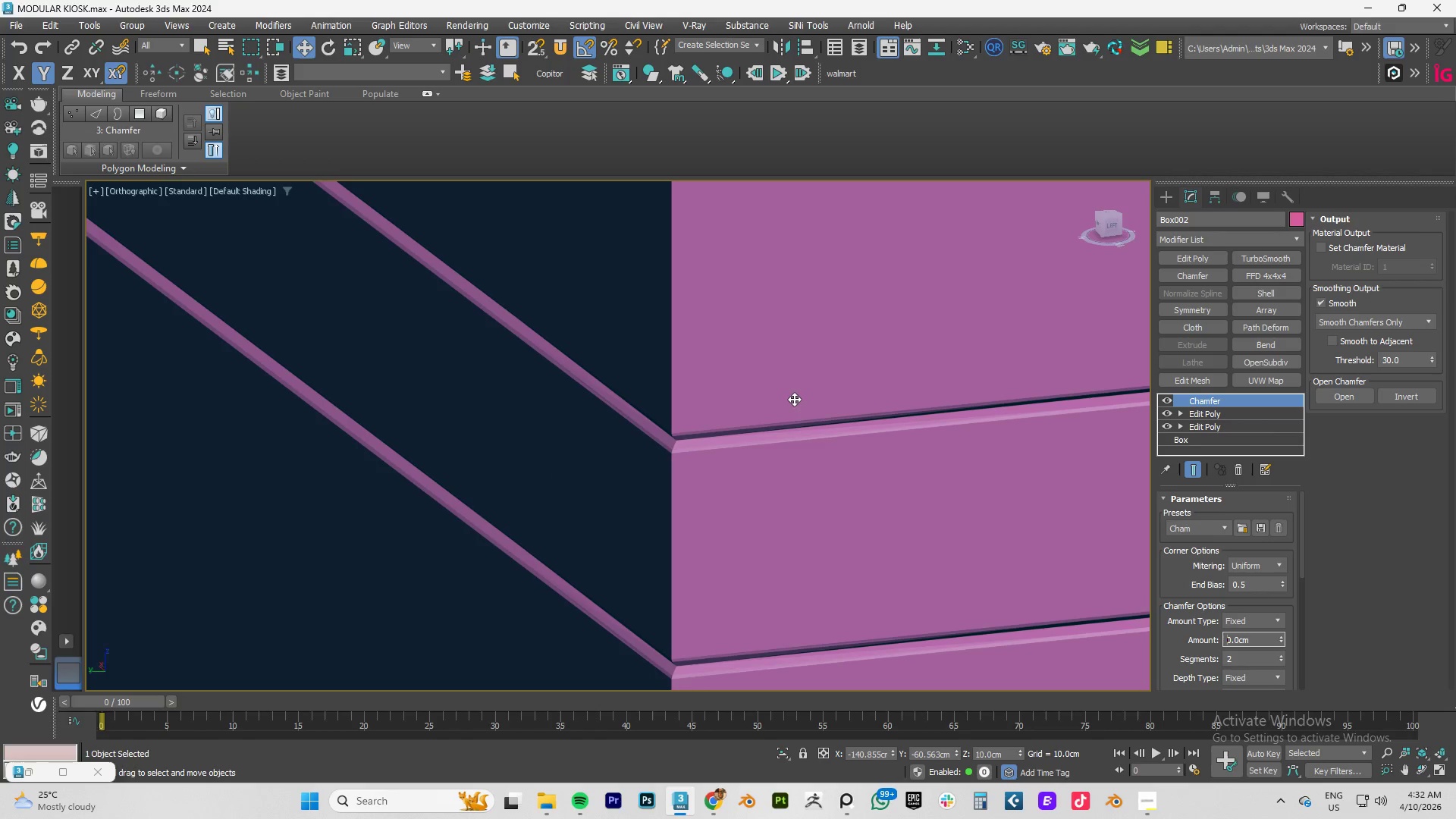 
key(Control+Z)
 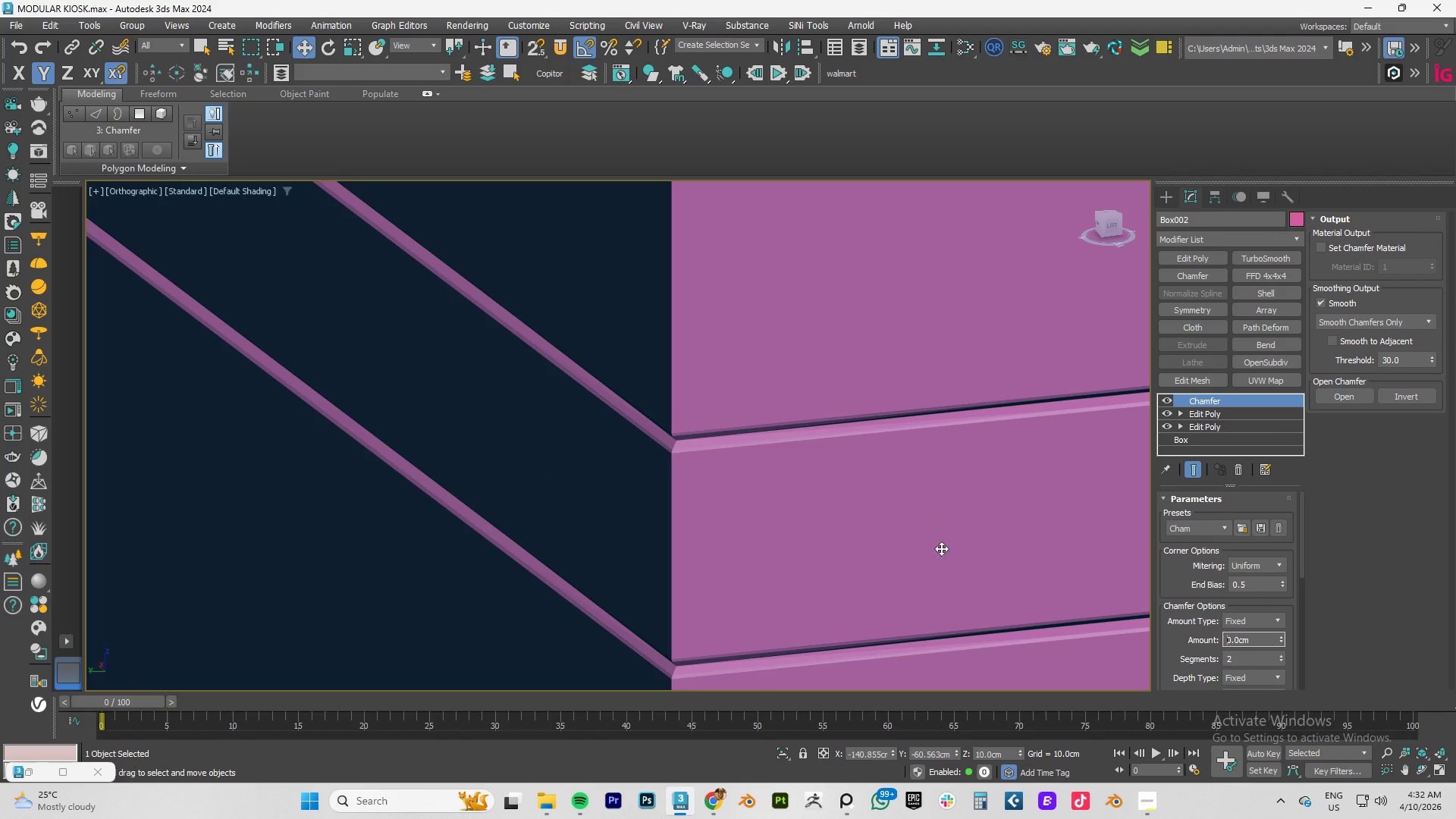 
left_click([943, 564])
 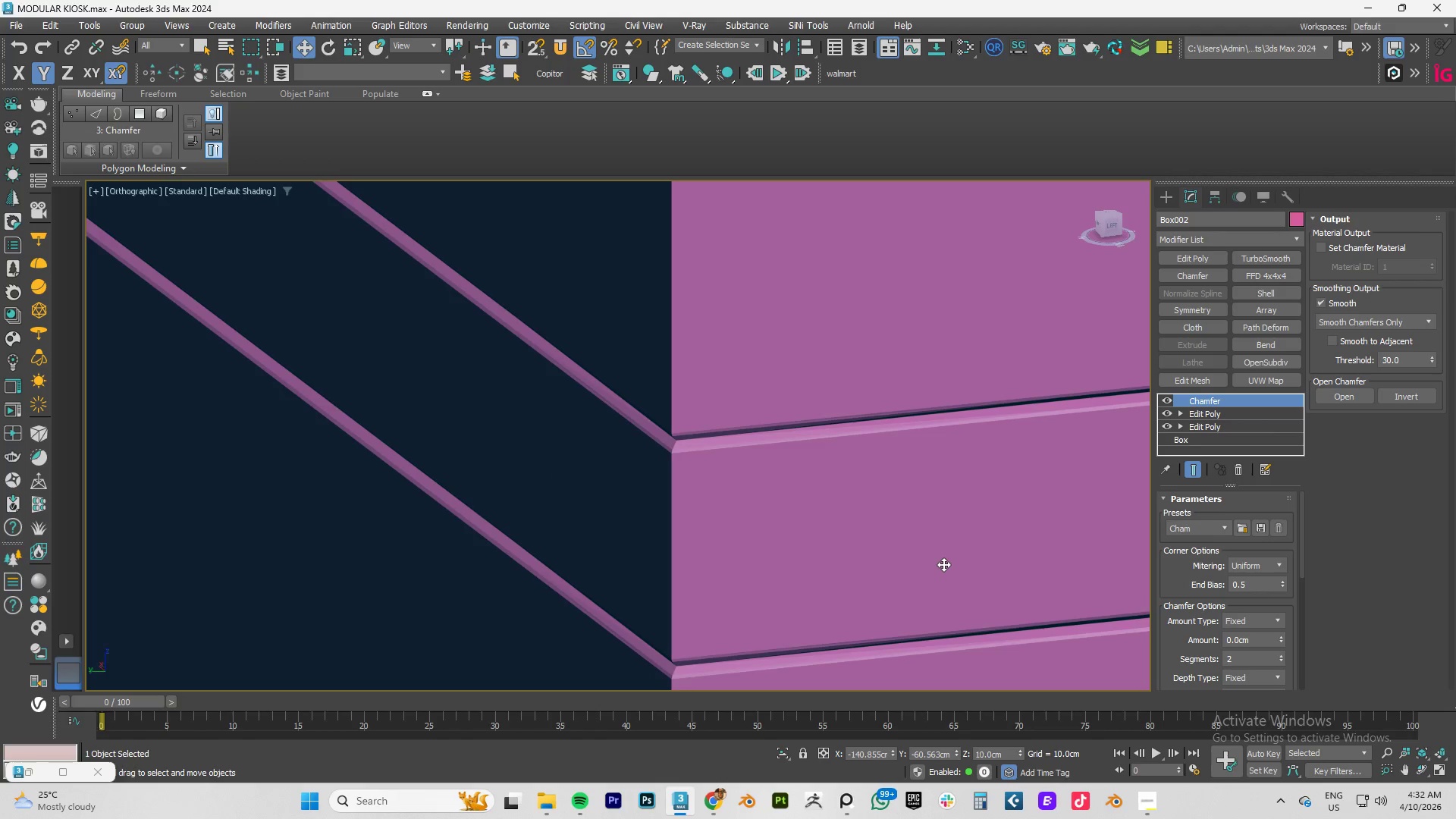 
key(Control+Z)
 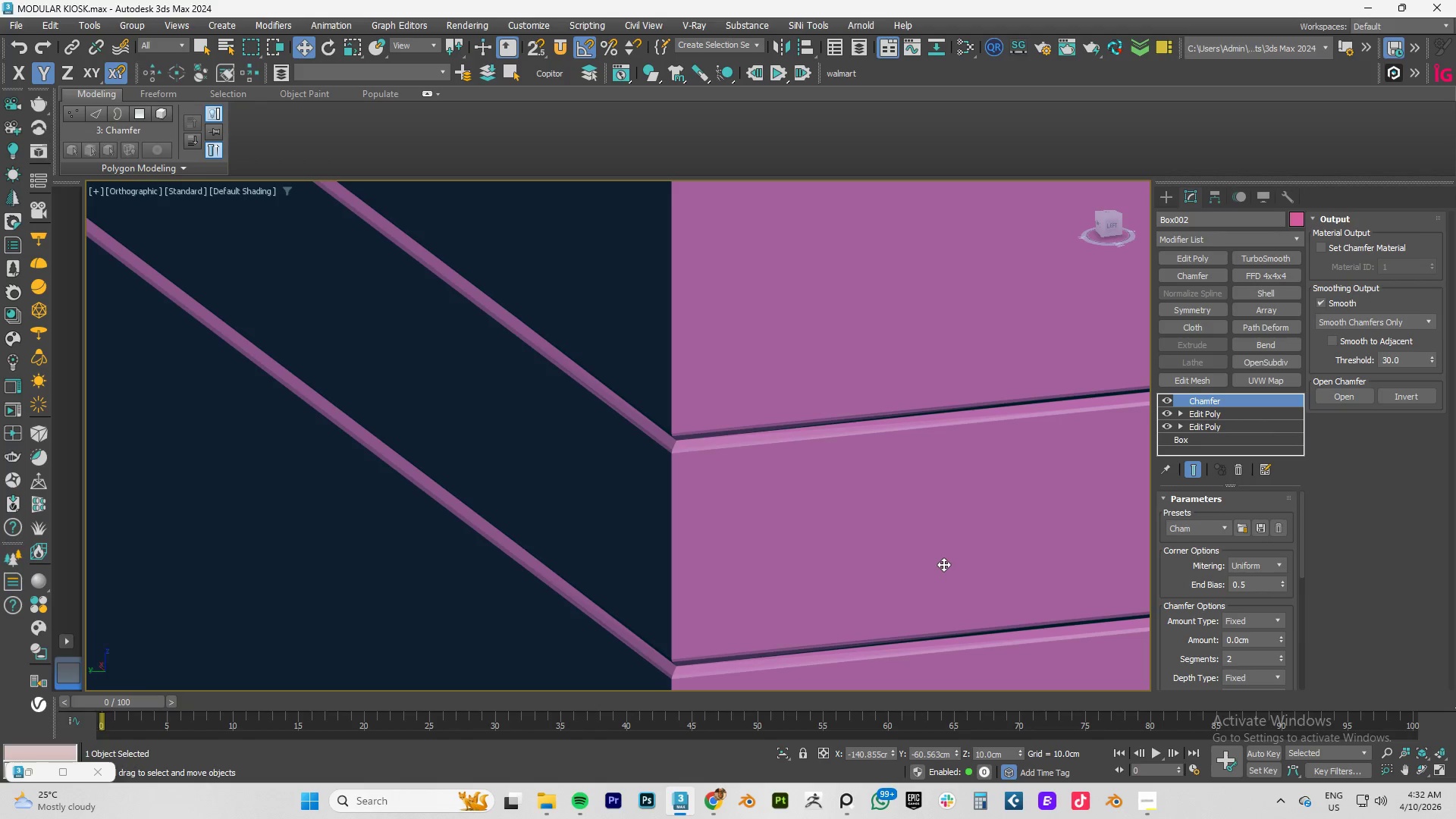 
key(Control+Z)
 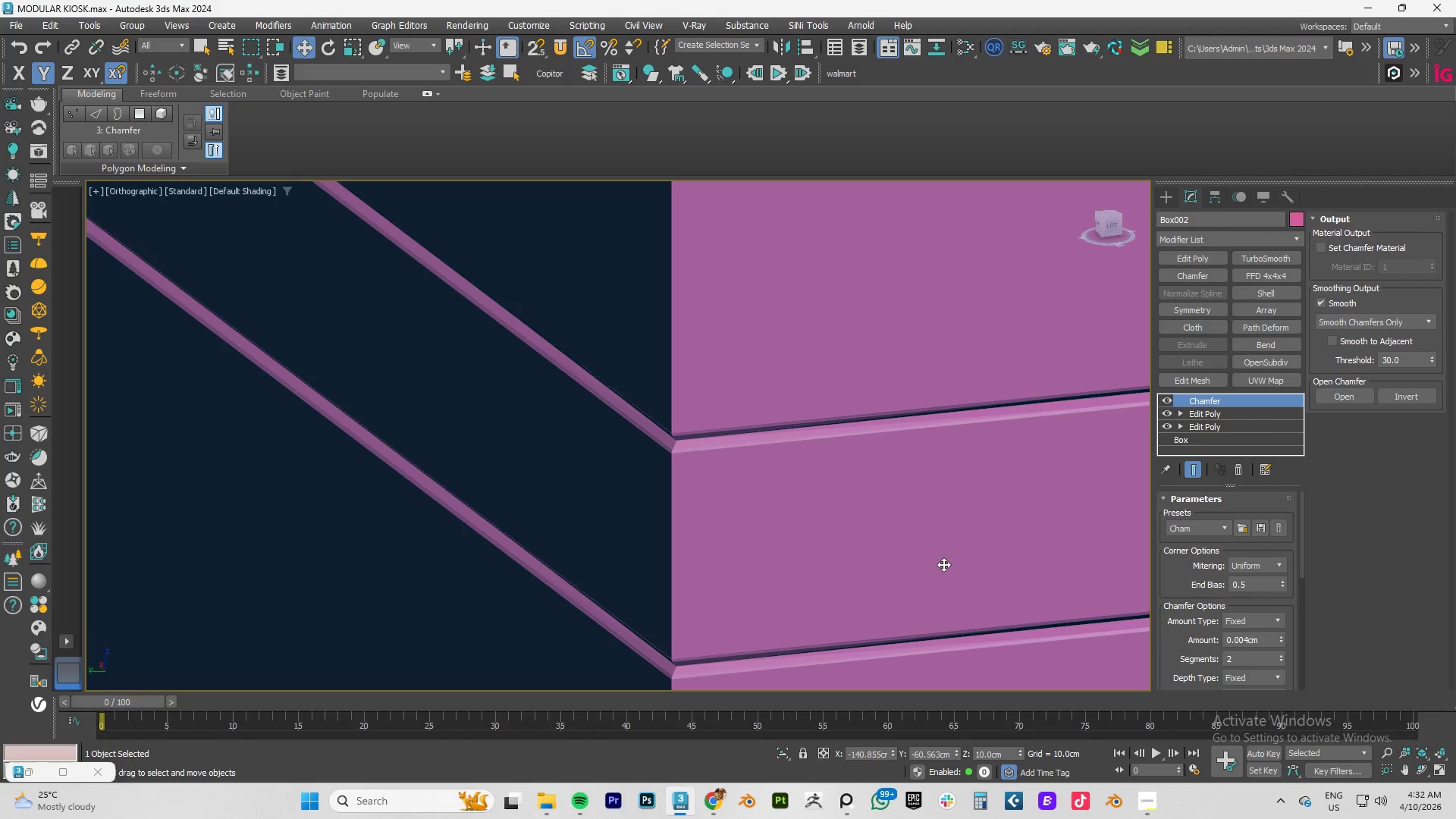 
key(Control+Z)
 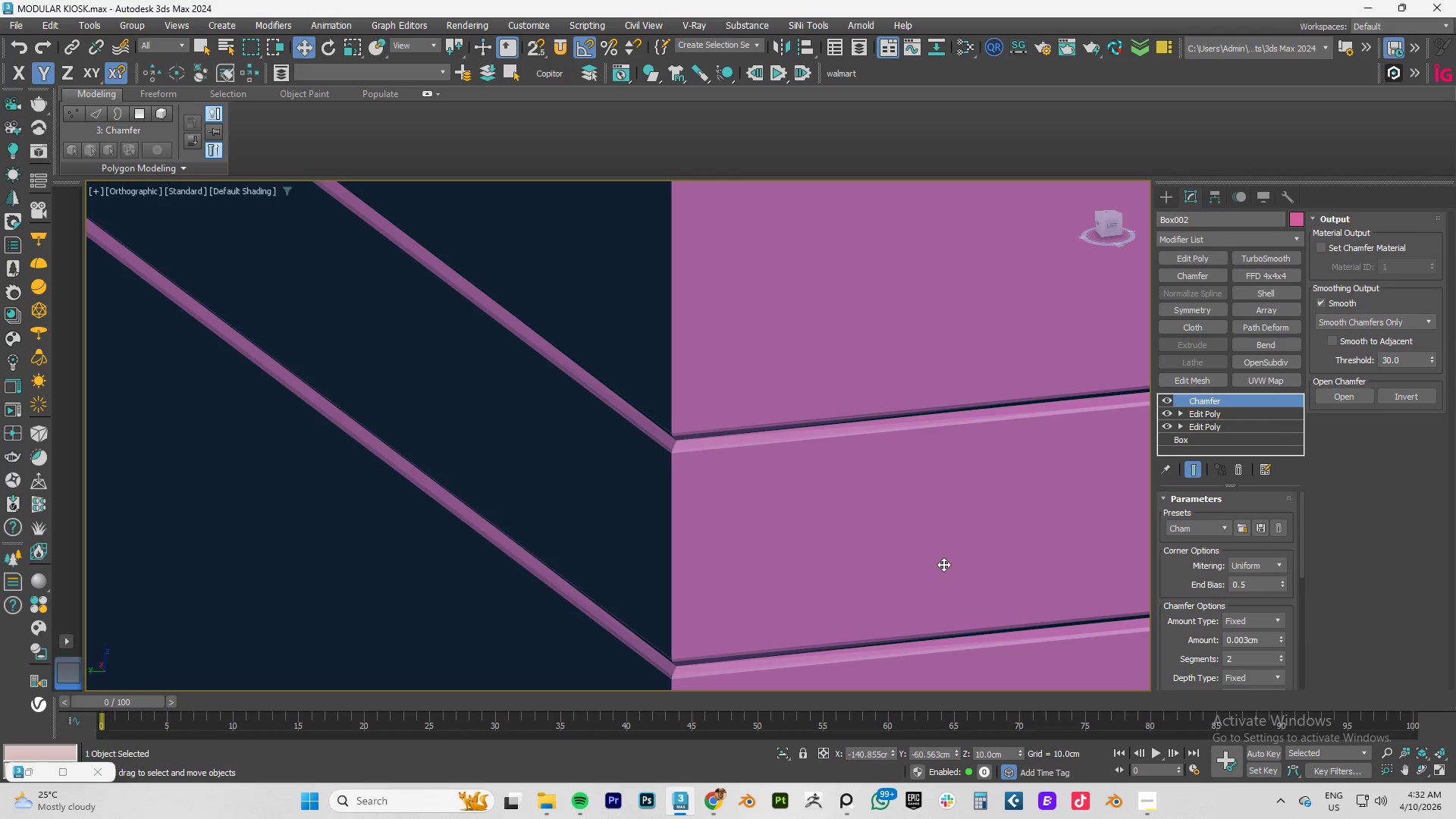 
key(Control+Z)
 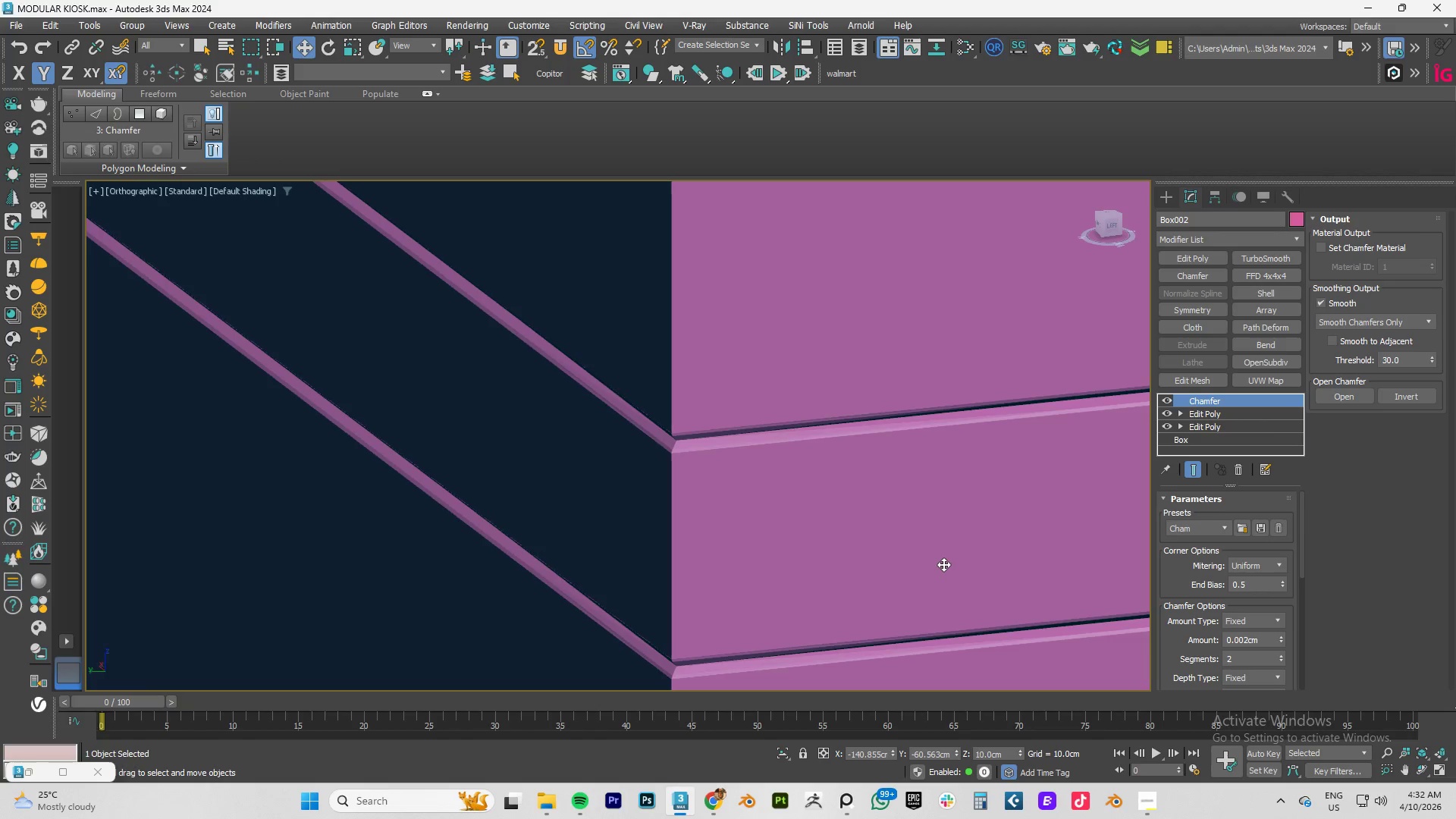 
key(Control+Z)
 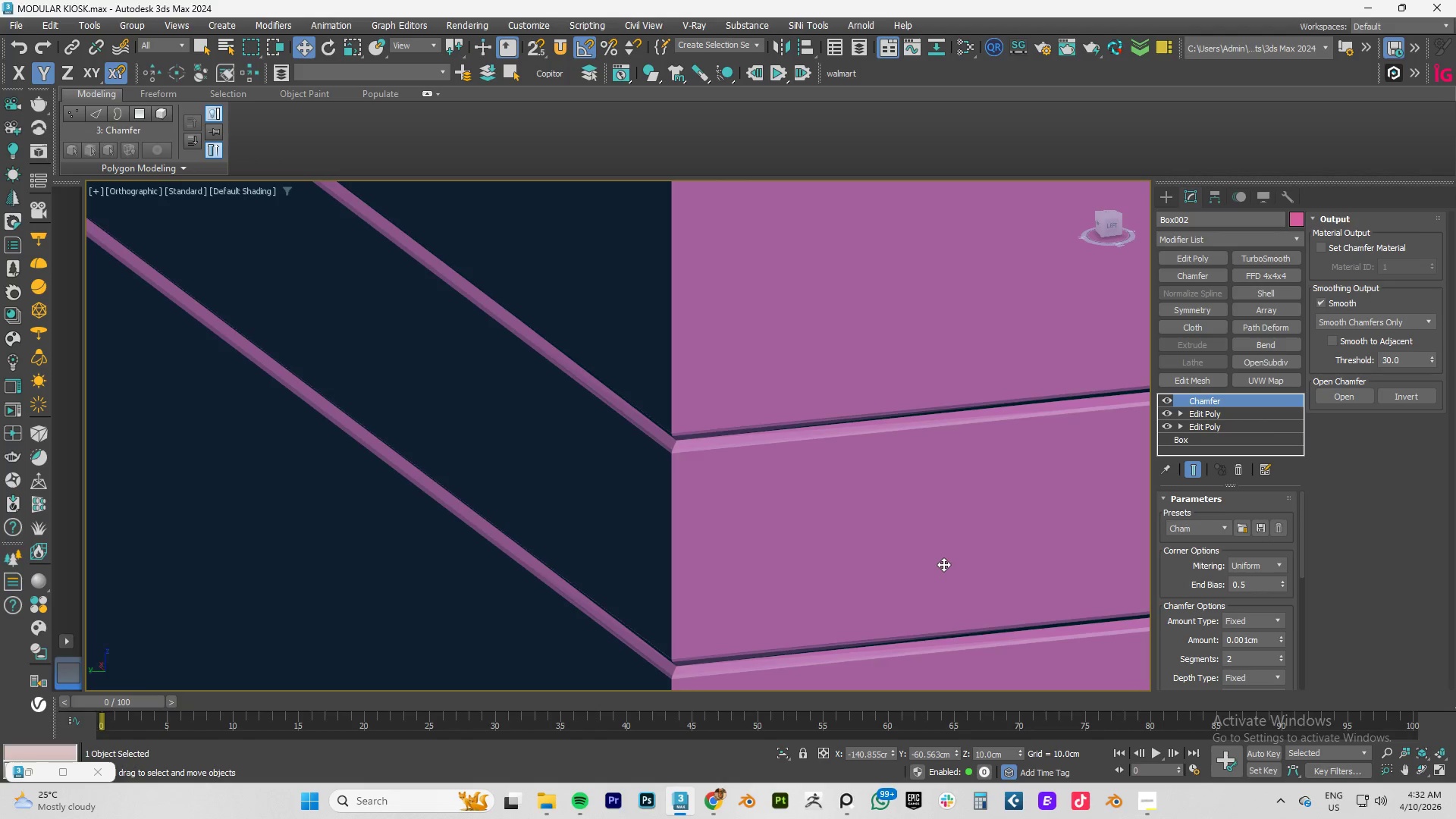 
key(Control+Z)
 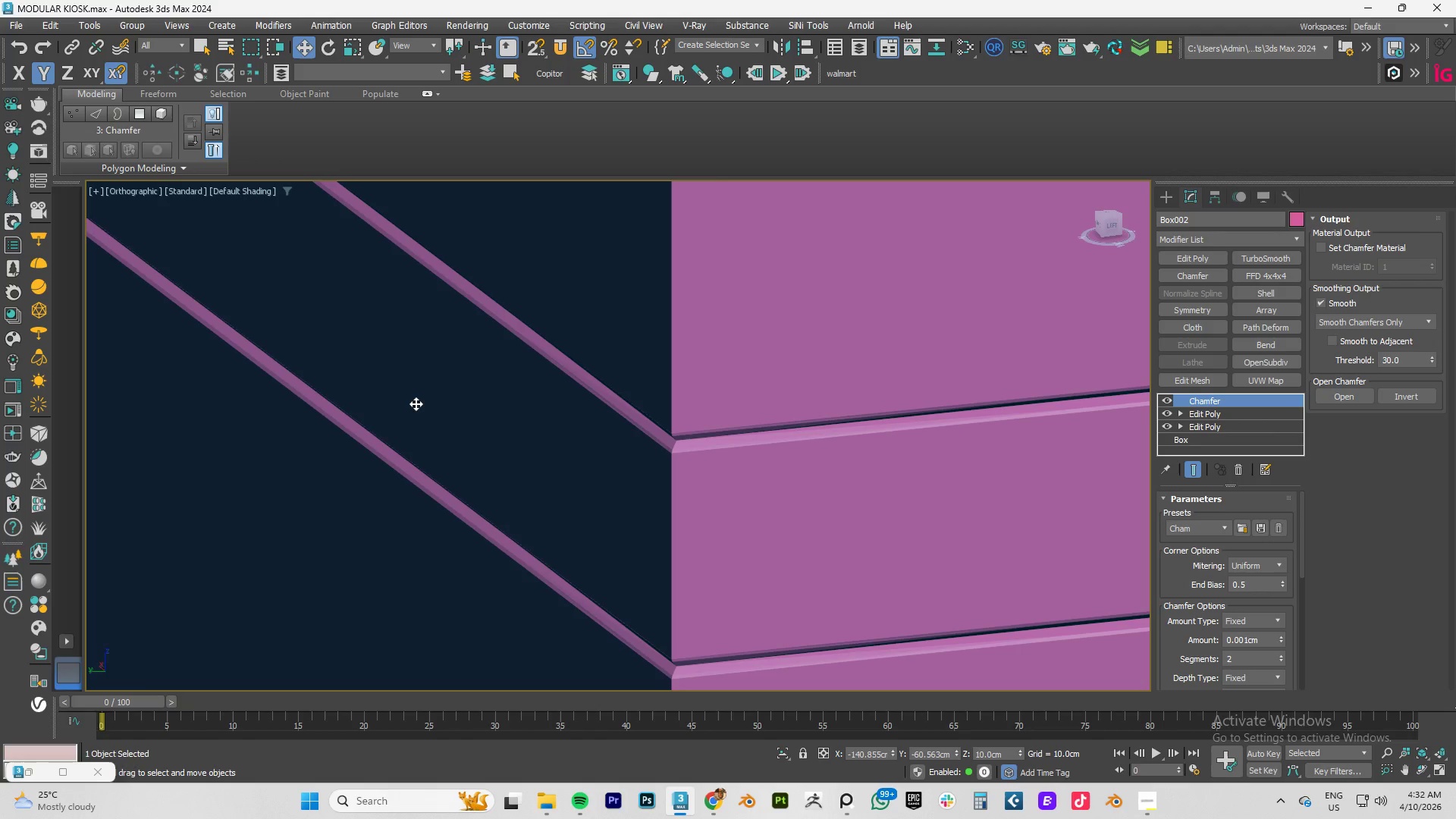 
scroll: coordinate [397, 396], scroll_direction: down, amount: 11.0
 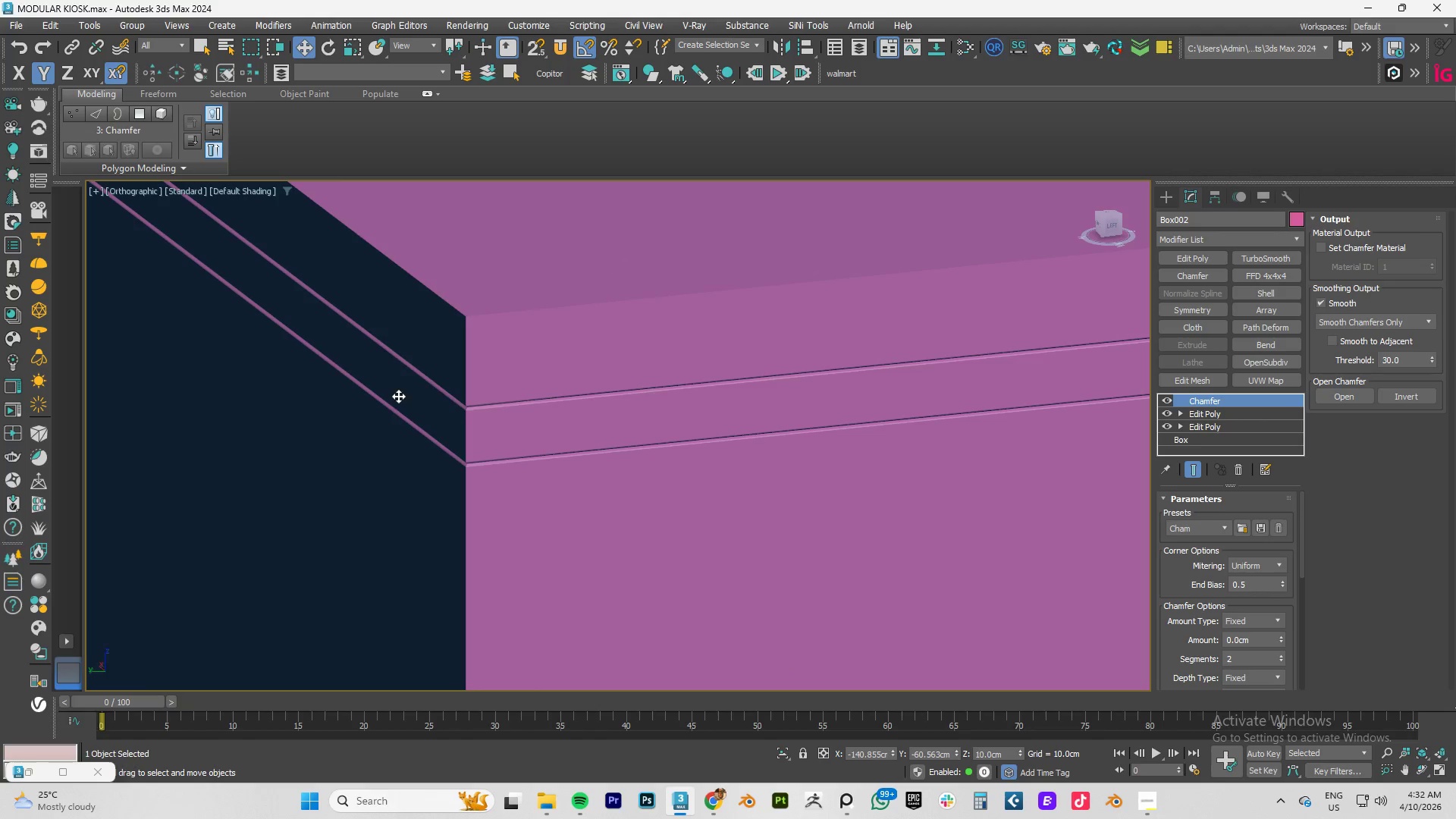 
scroll: coordinate [525, 425], scroll_direction: up, amount: 4.0
 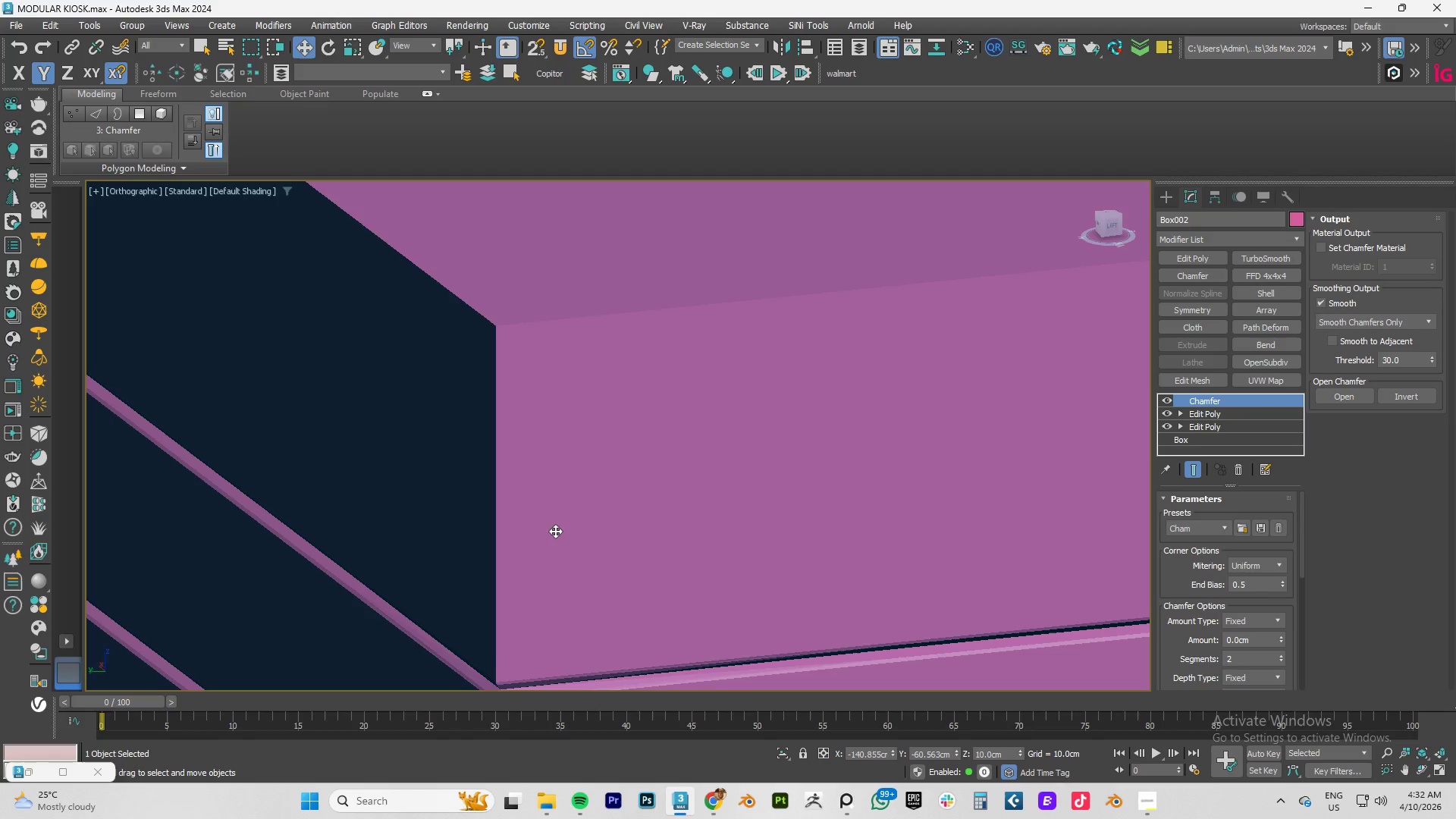 
scroll: coordinate [470, 398], scroll_direction: down, amount: 13.0
 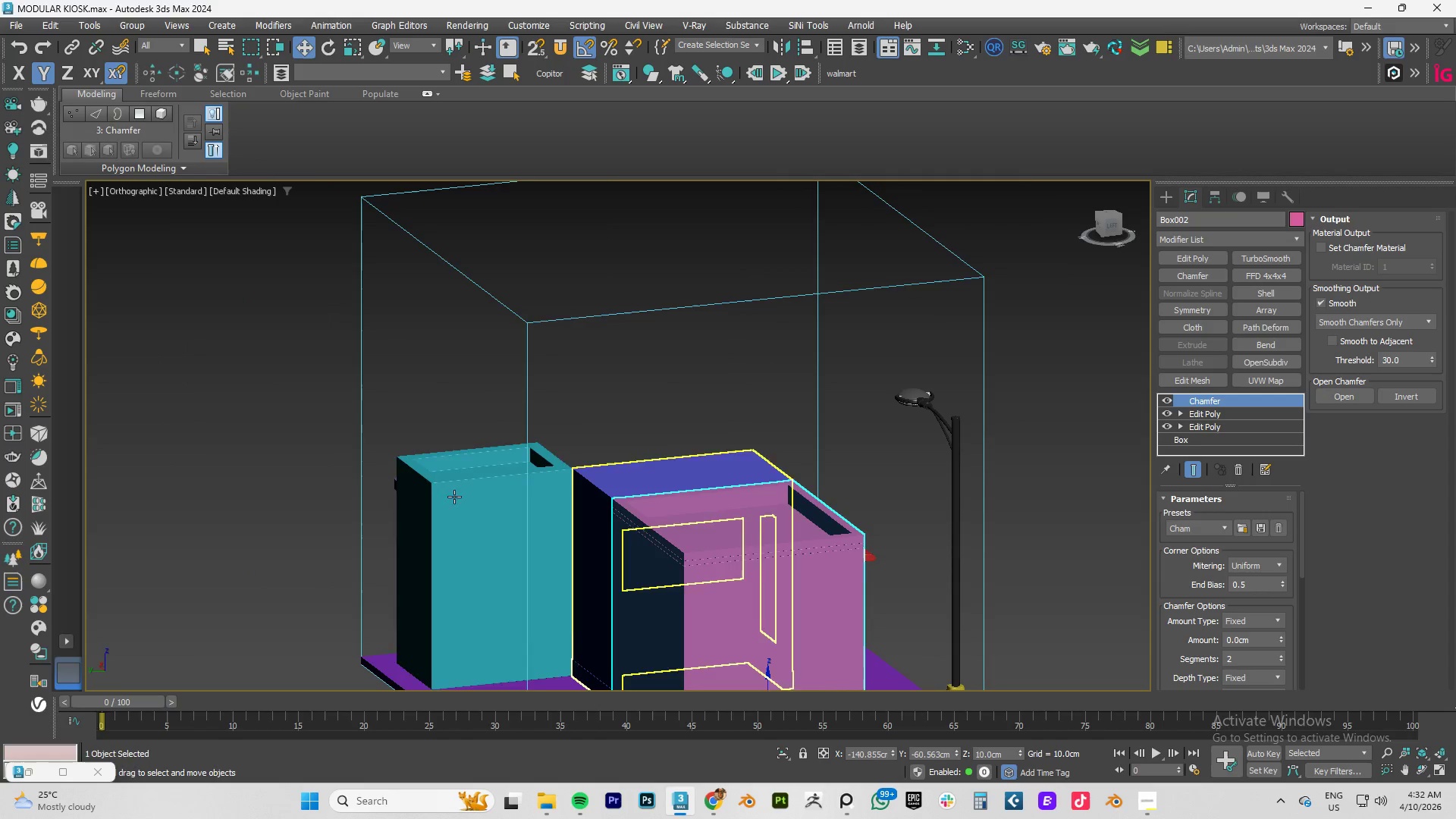 
key(Control+Z)
 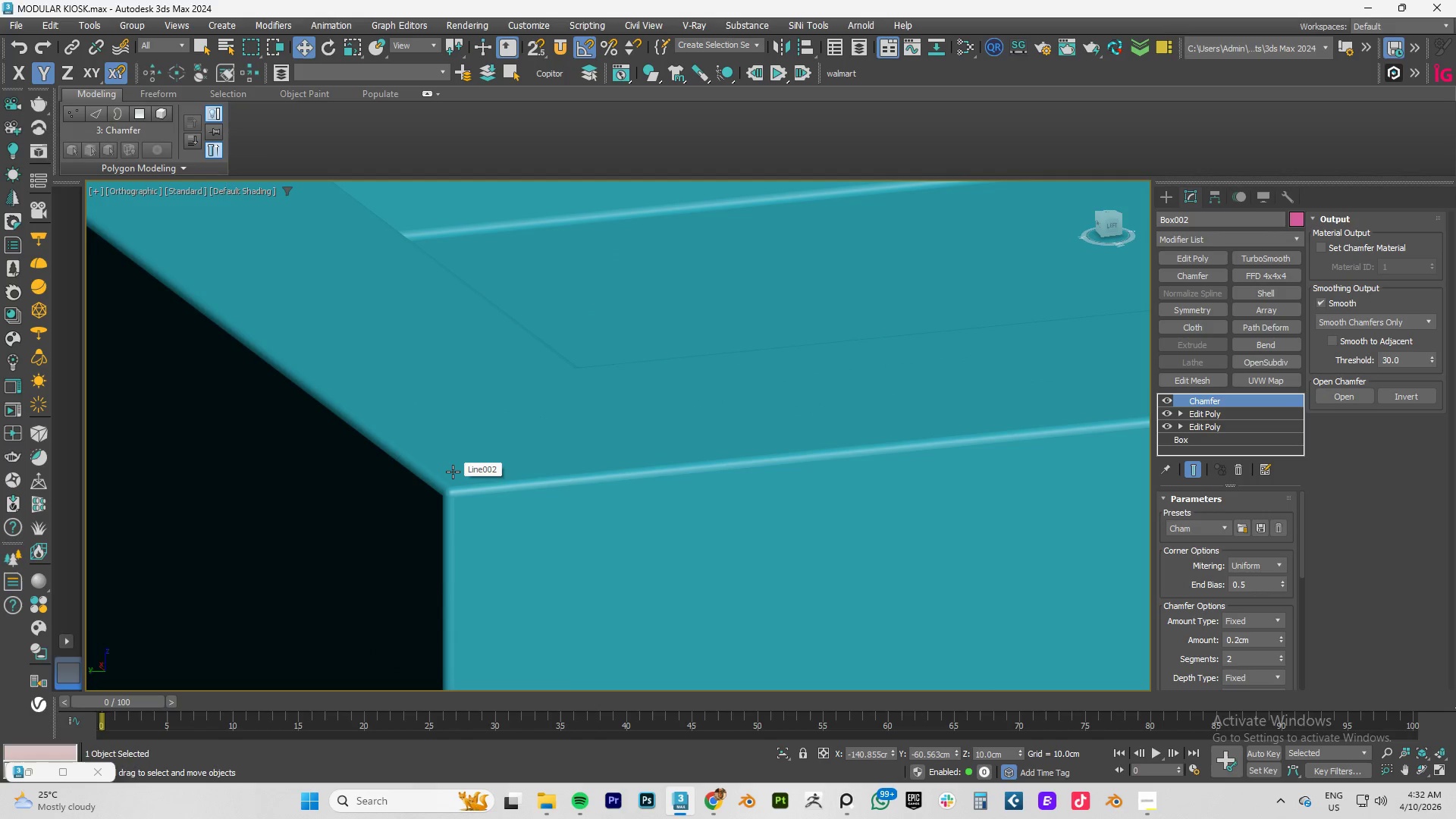 
scroll: coordinate [452, 472], scroll_direction: up, amount: 9.0
 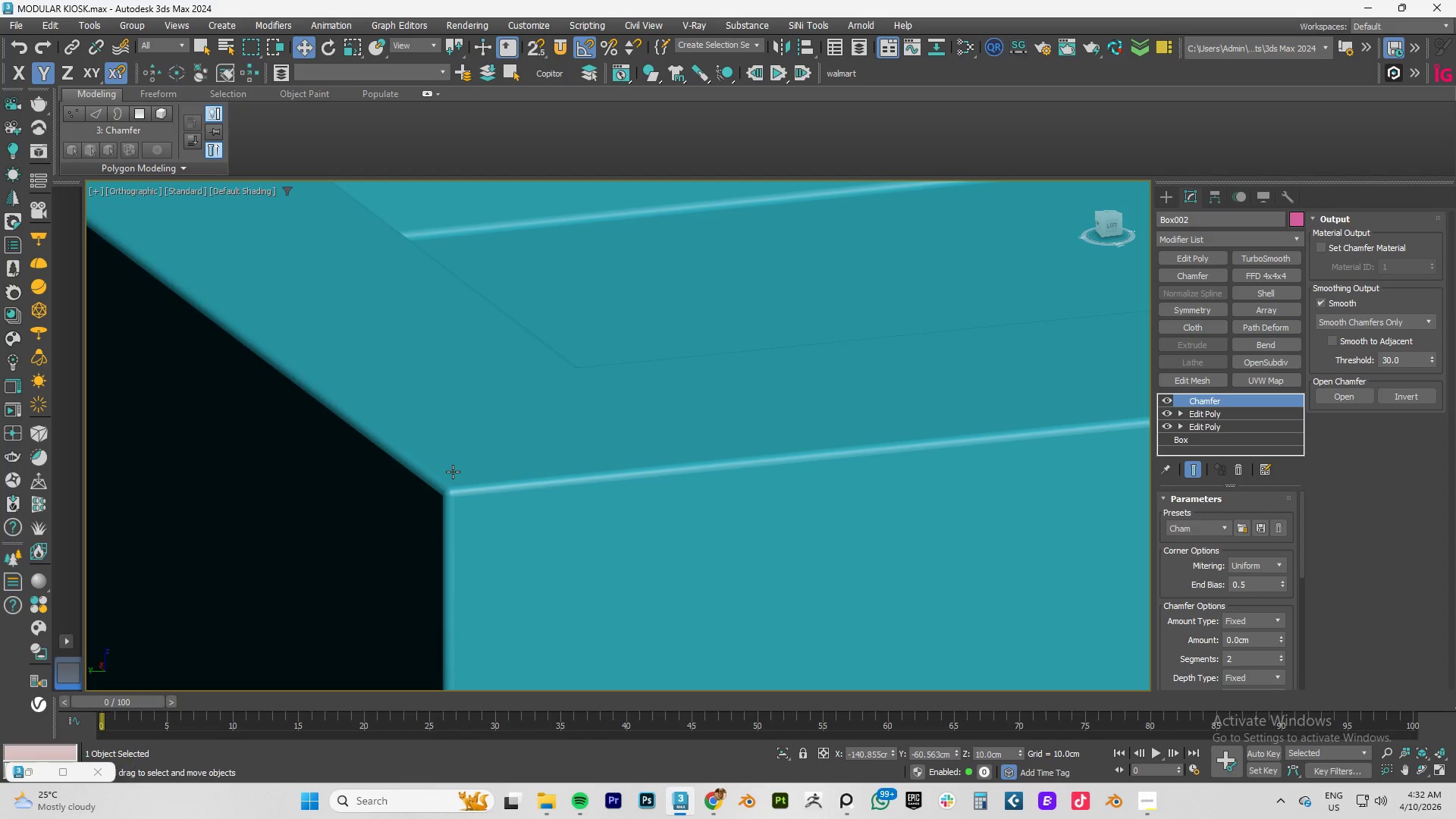 
key(Control+Z)
 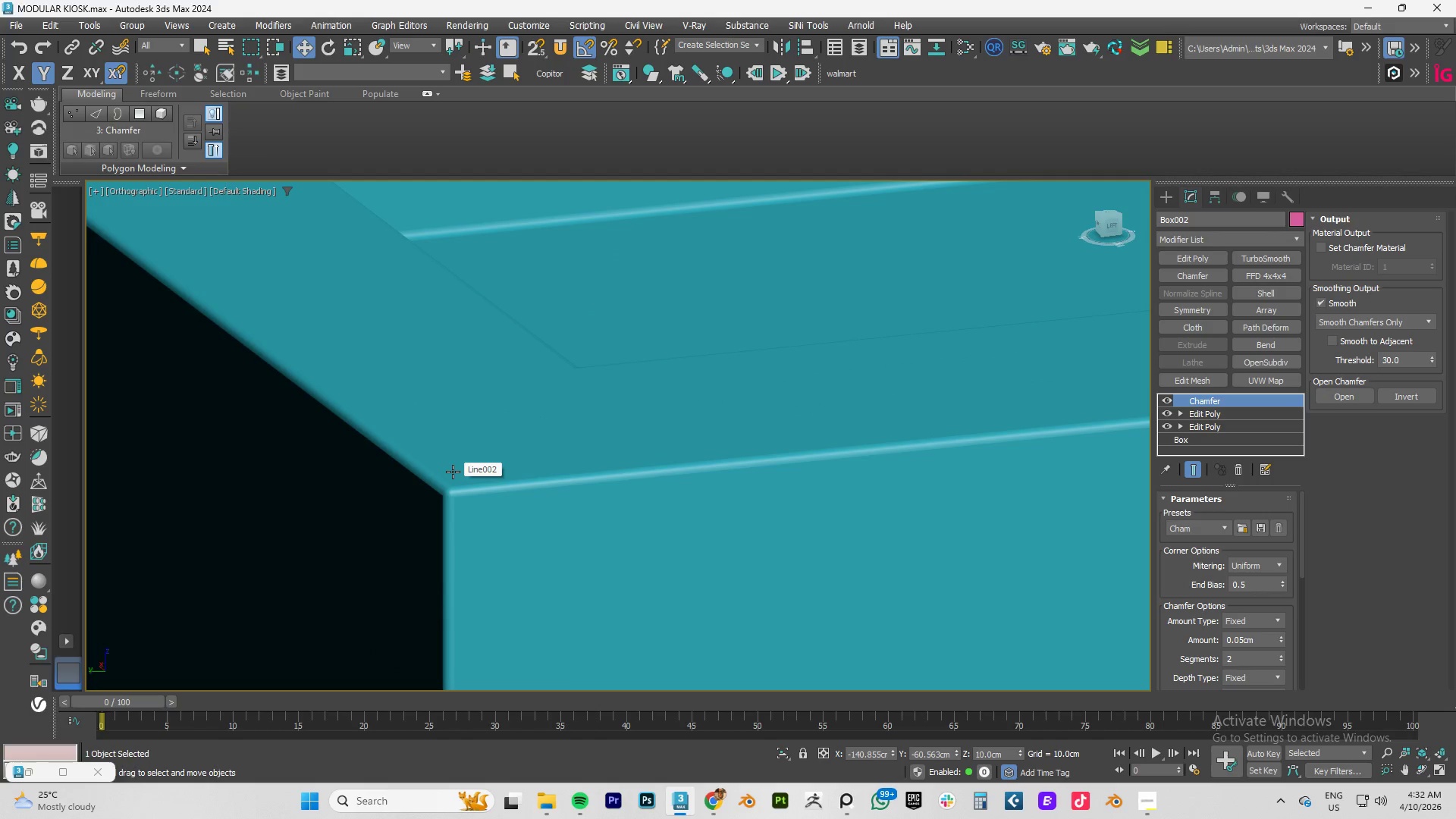 
key(Control+Z)
 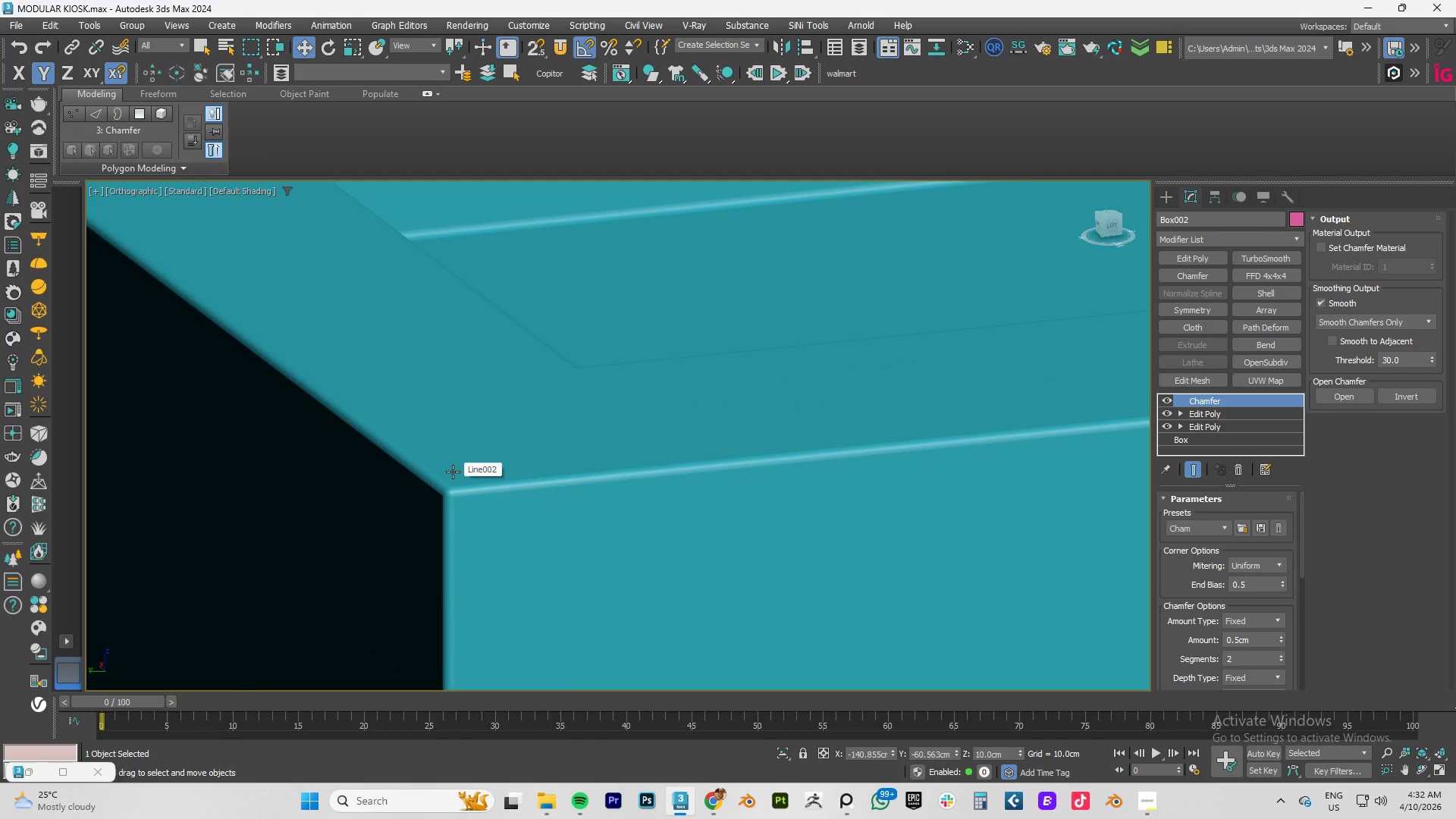 
key(Control+Z)
 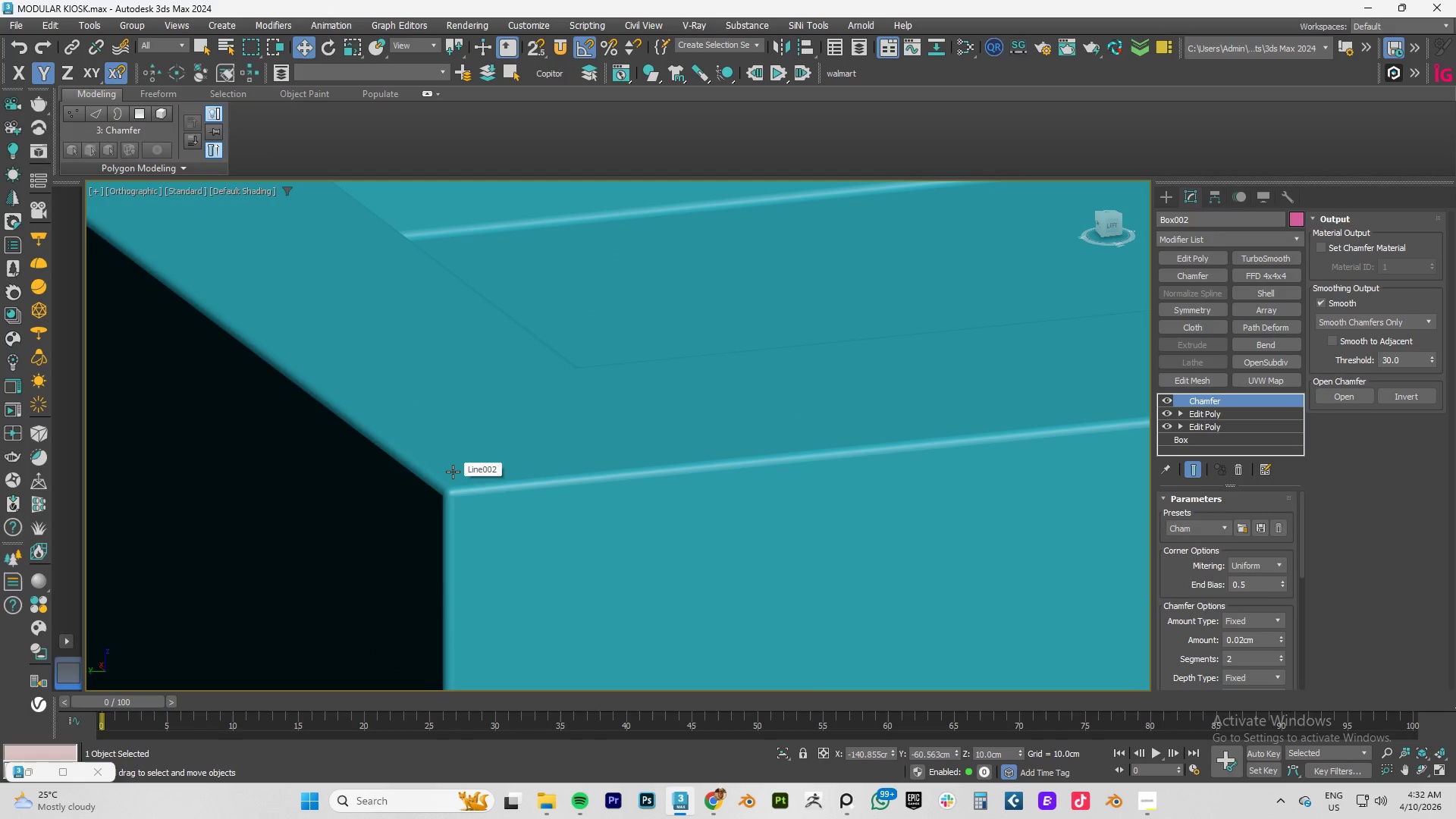 
key(Control+Z)
 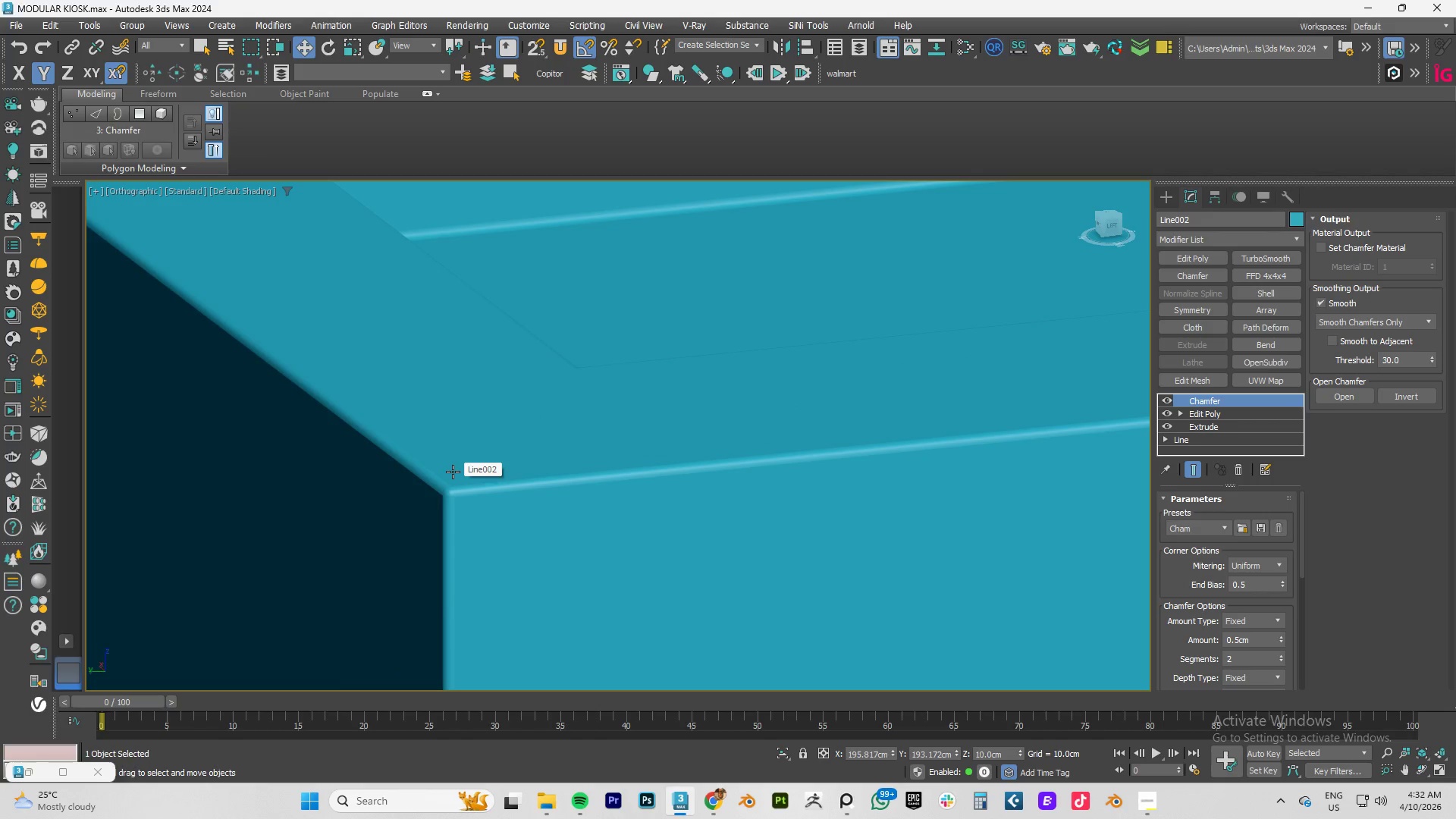 
key(Control+Z)
 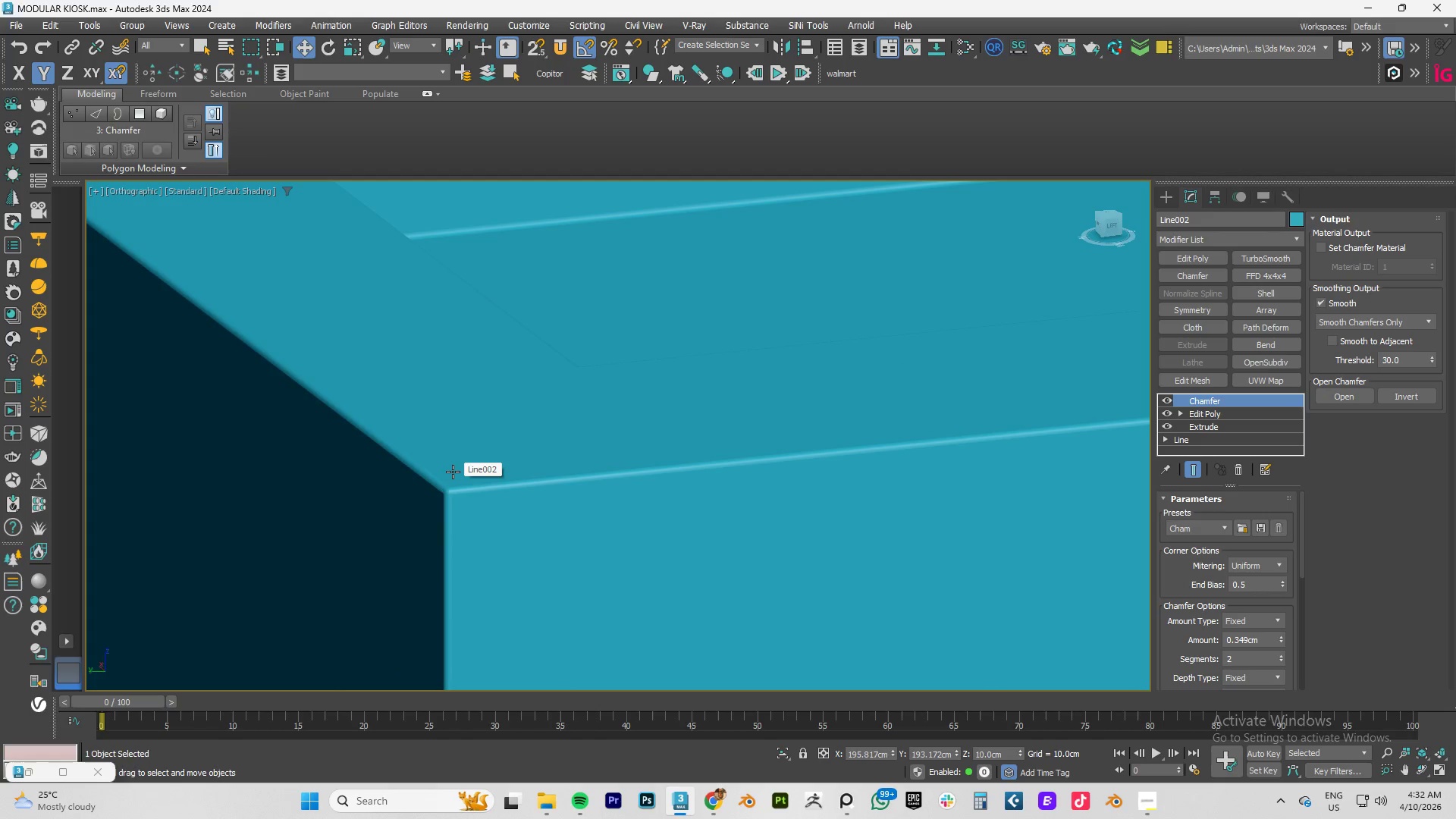 
key(Control+Y)
 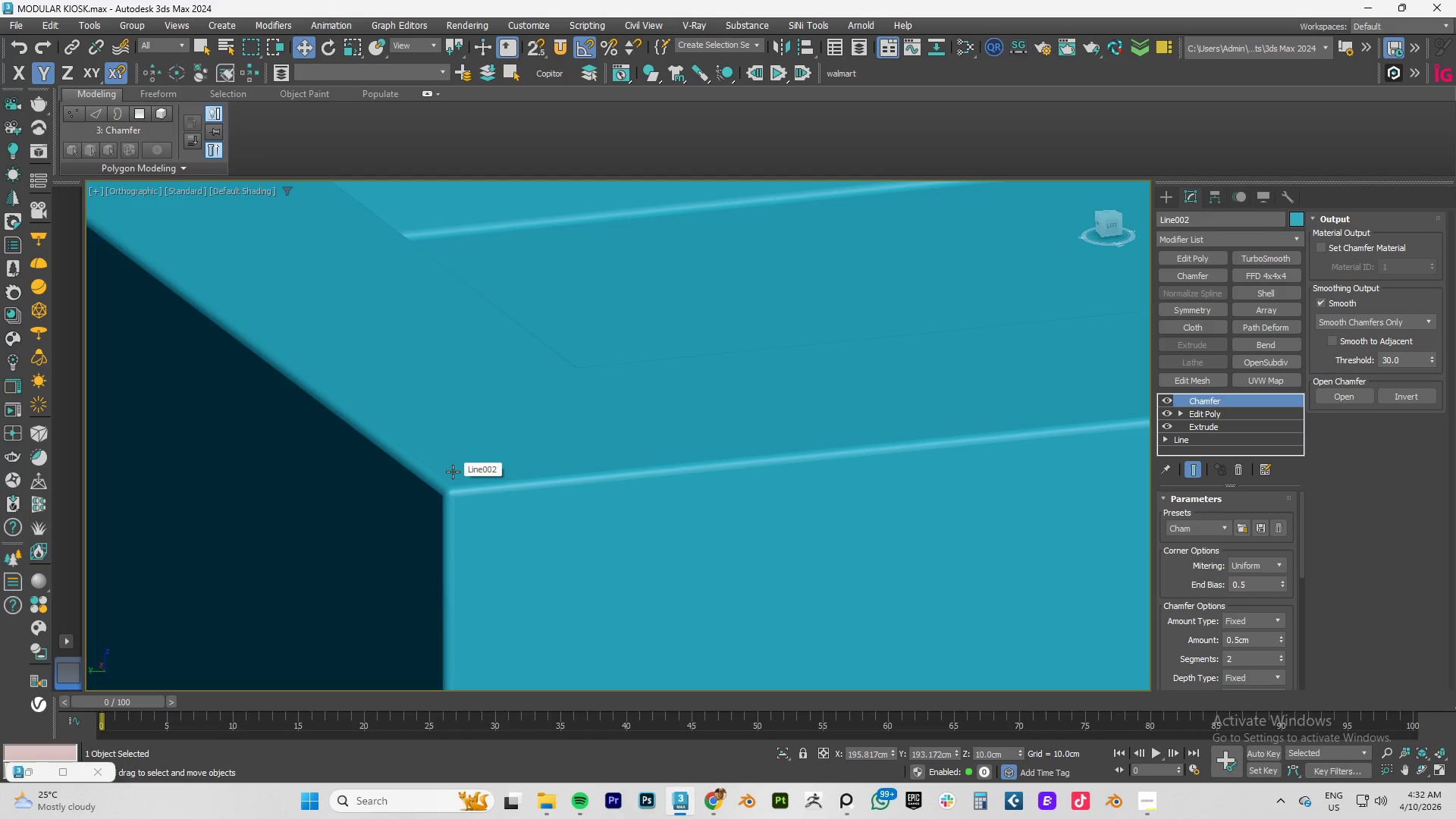 
scroll: coordinate [738, 479], scroll_direction: down, amount: 8.0
 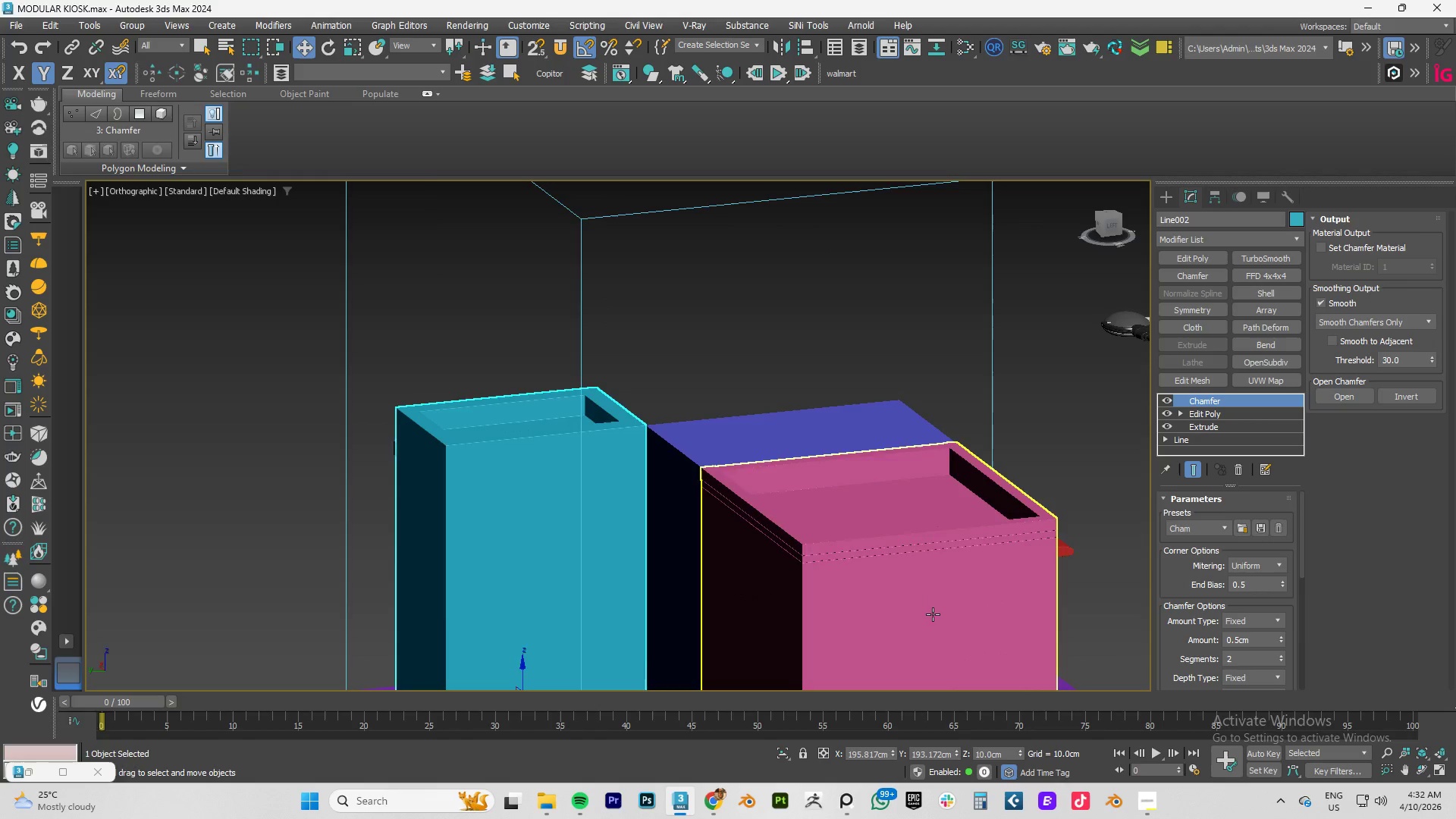 
scroll: coordinate [453, 300], scroll_direction: up, amount: 18.0
 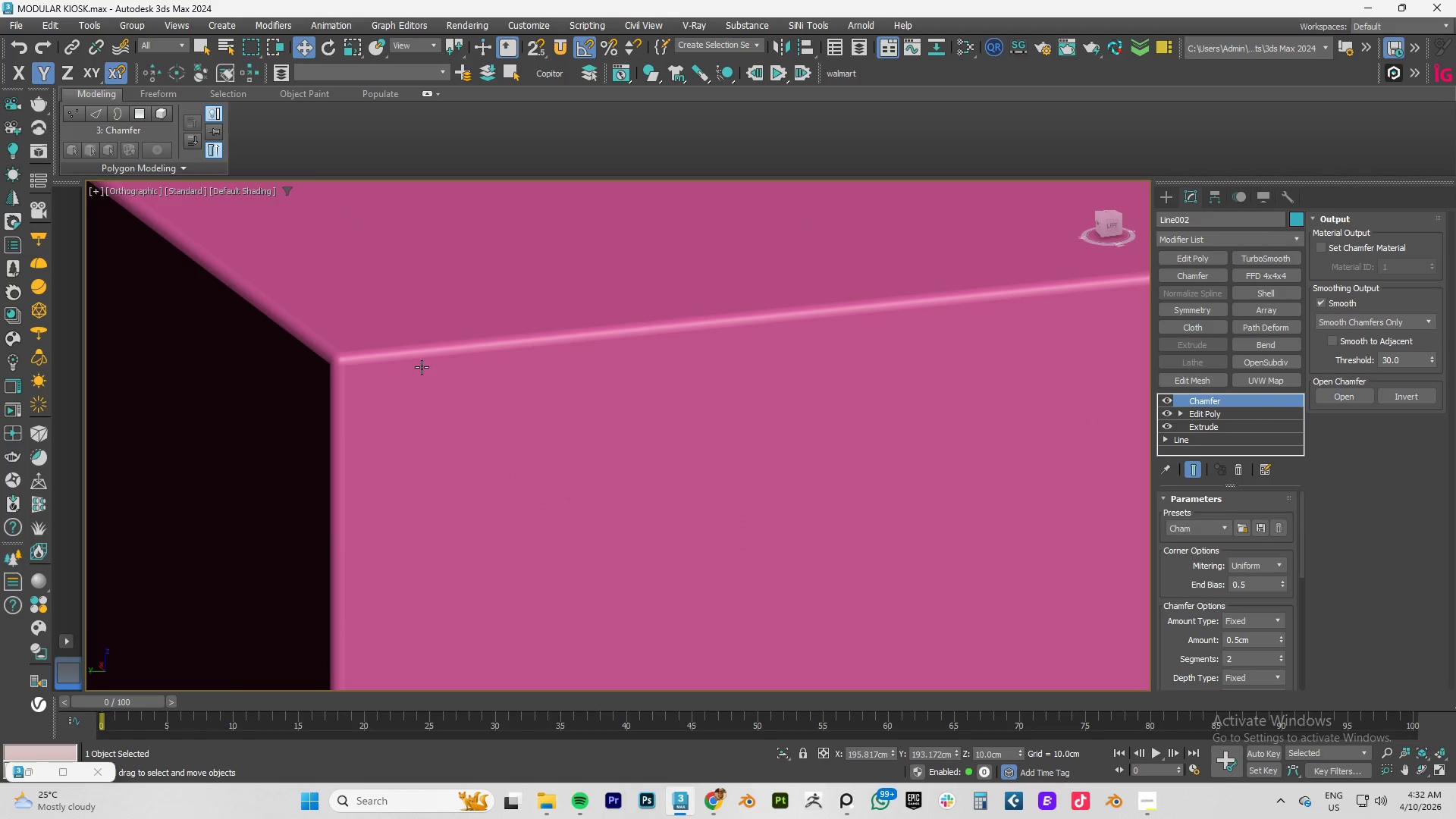 
key(F4)
 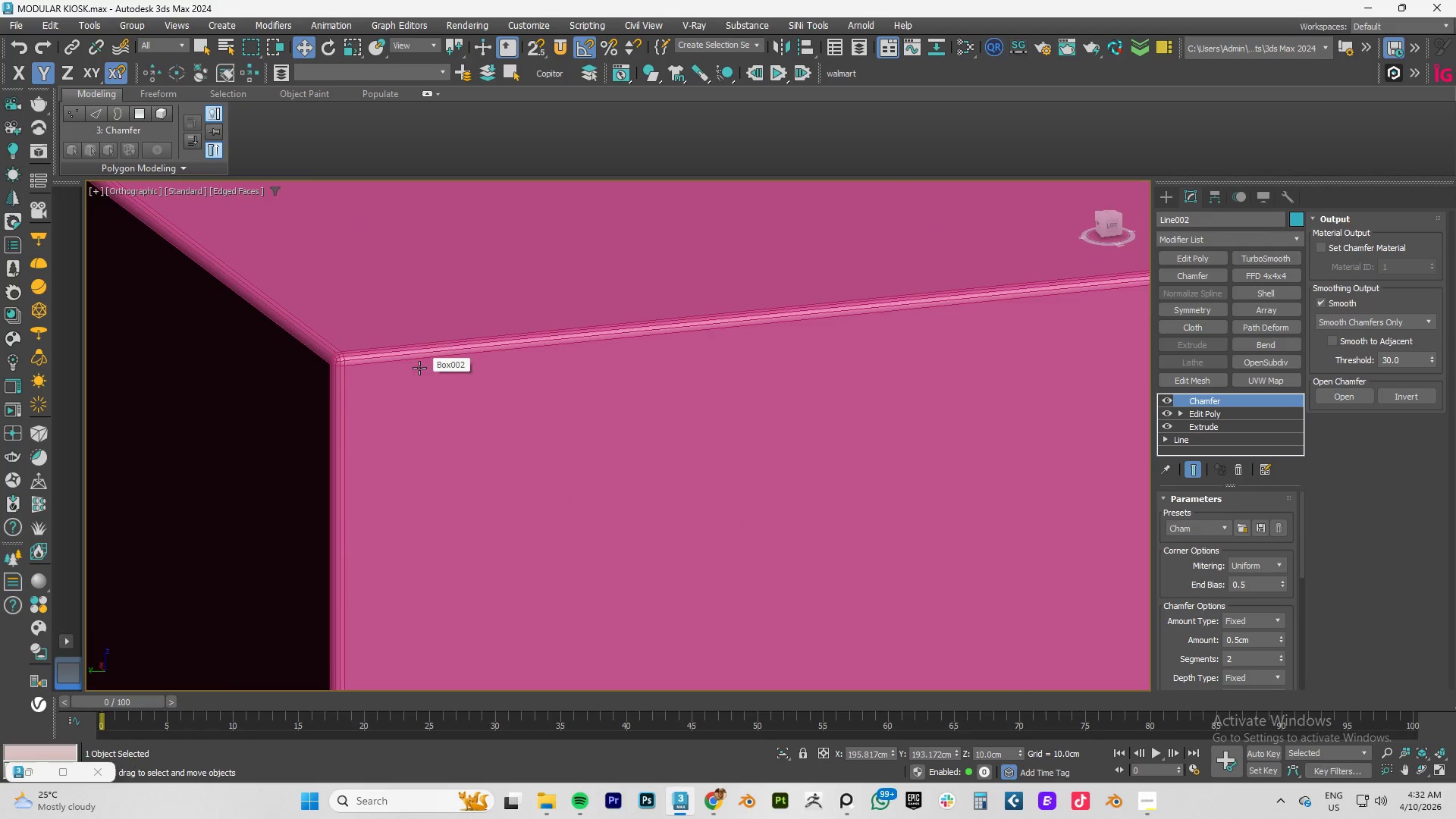 
key(F4)
 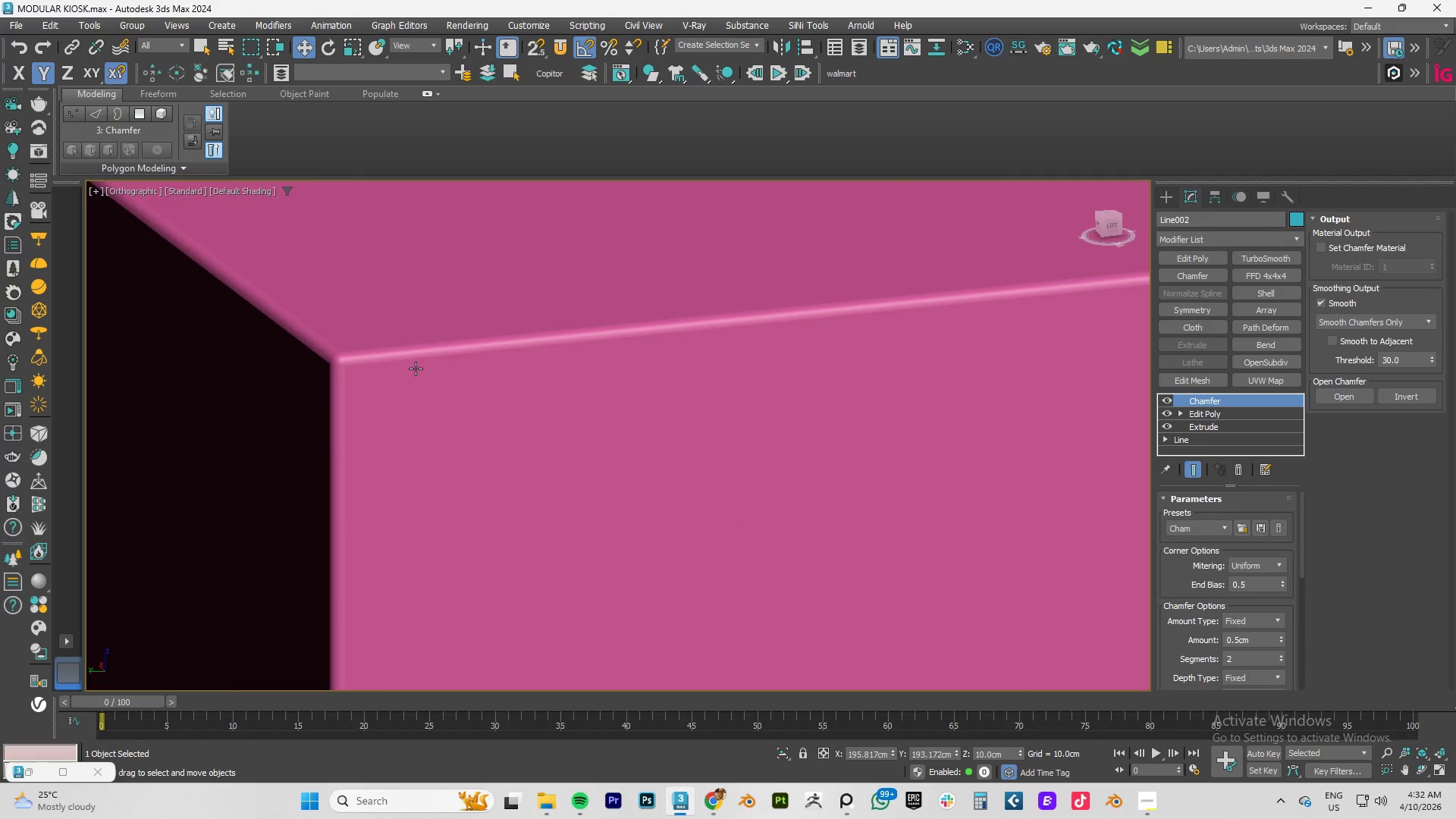 
left_click_drag(start_coordinate=[663, 409], to_coordinate=[1142, 803])
 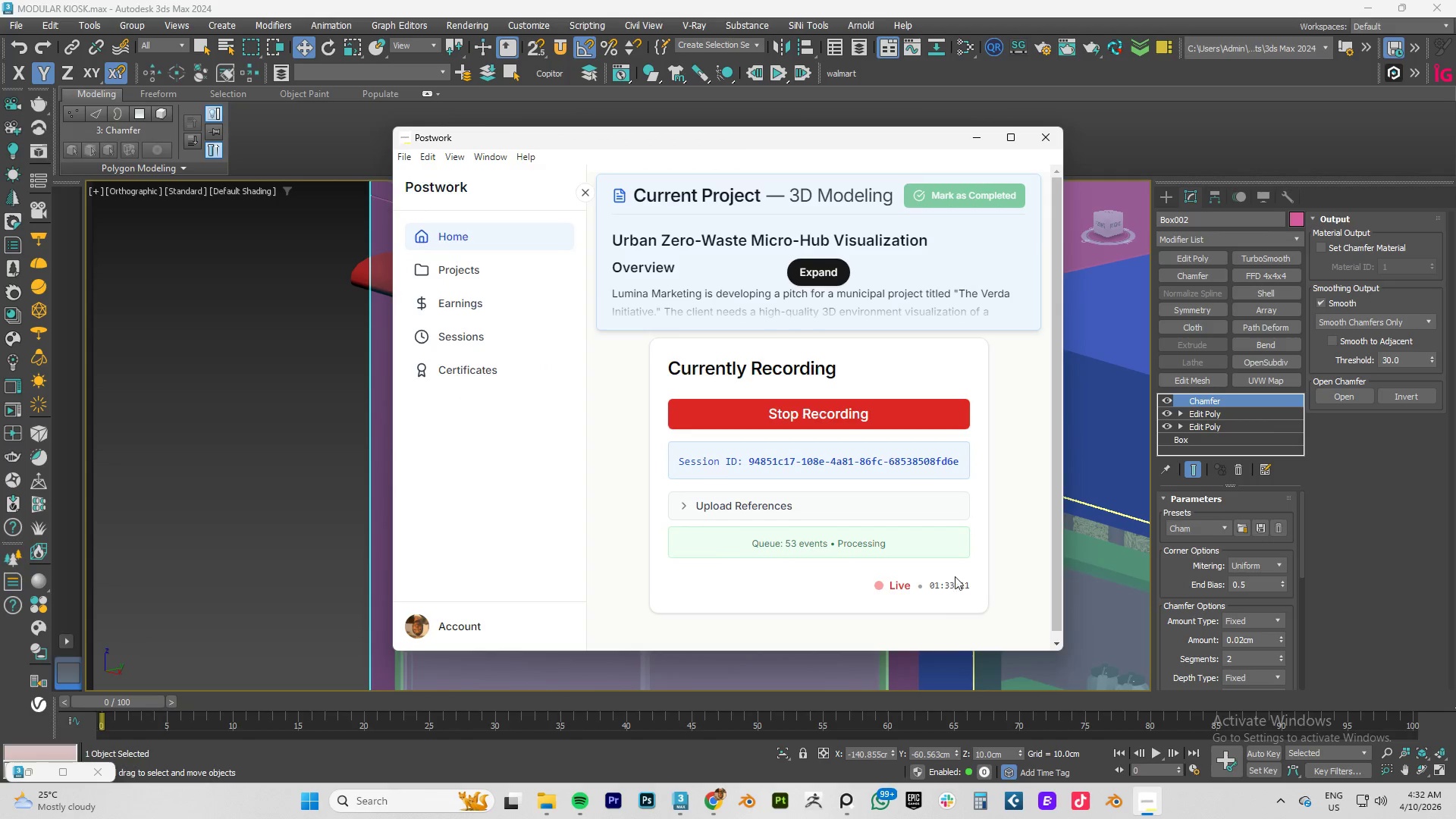 
scroll: coordinate [585, 380], scroll_direction: down, amount: 18.0
 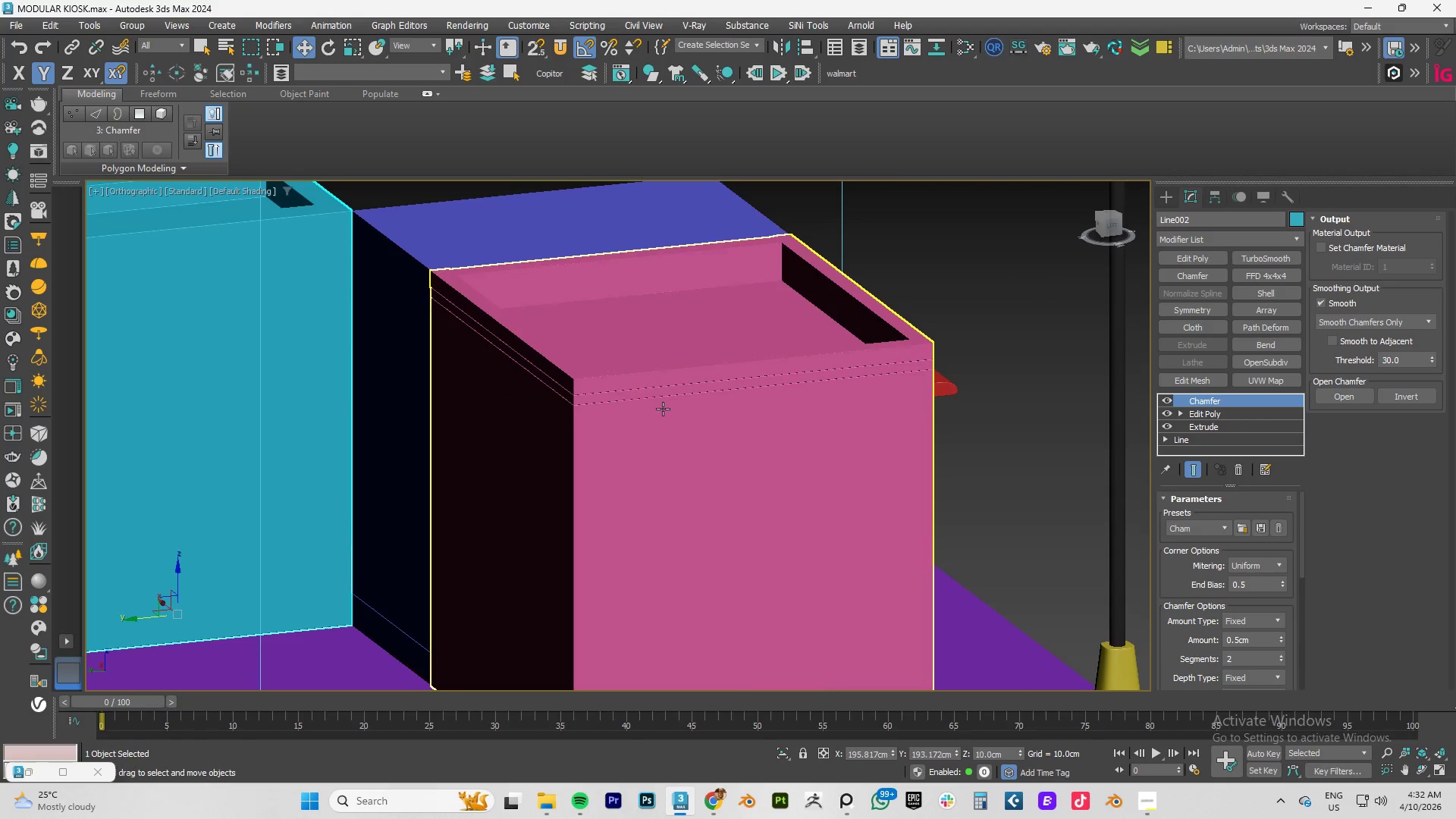 
key(Control+S)
 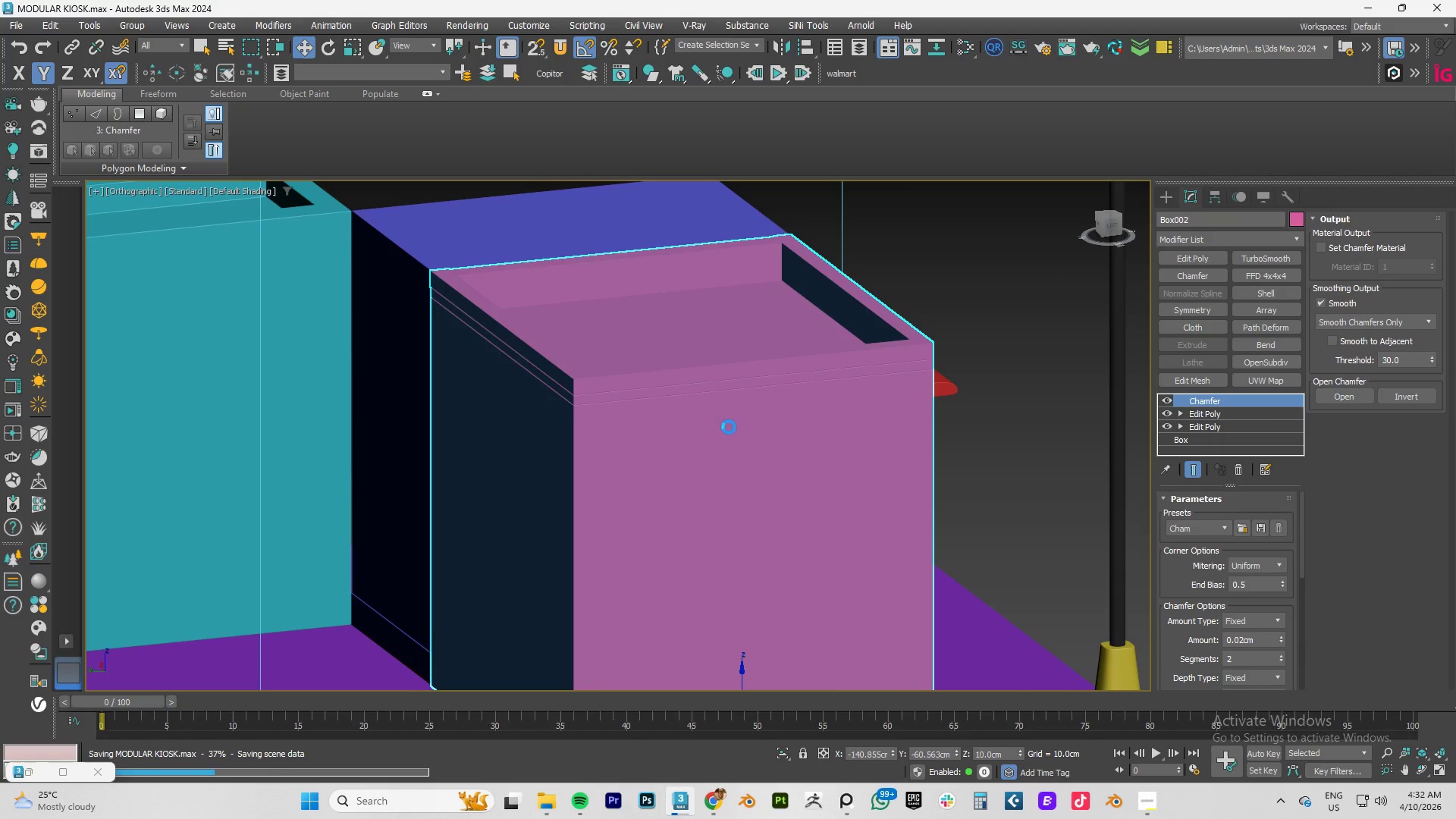 
scroll: coordinate [740, 433], scroll_direction: down, amount: 2.0
 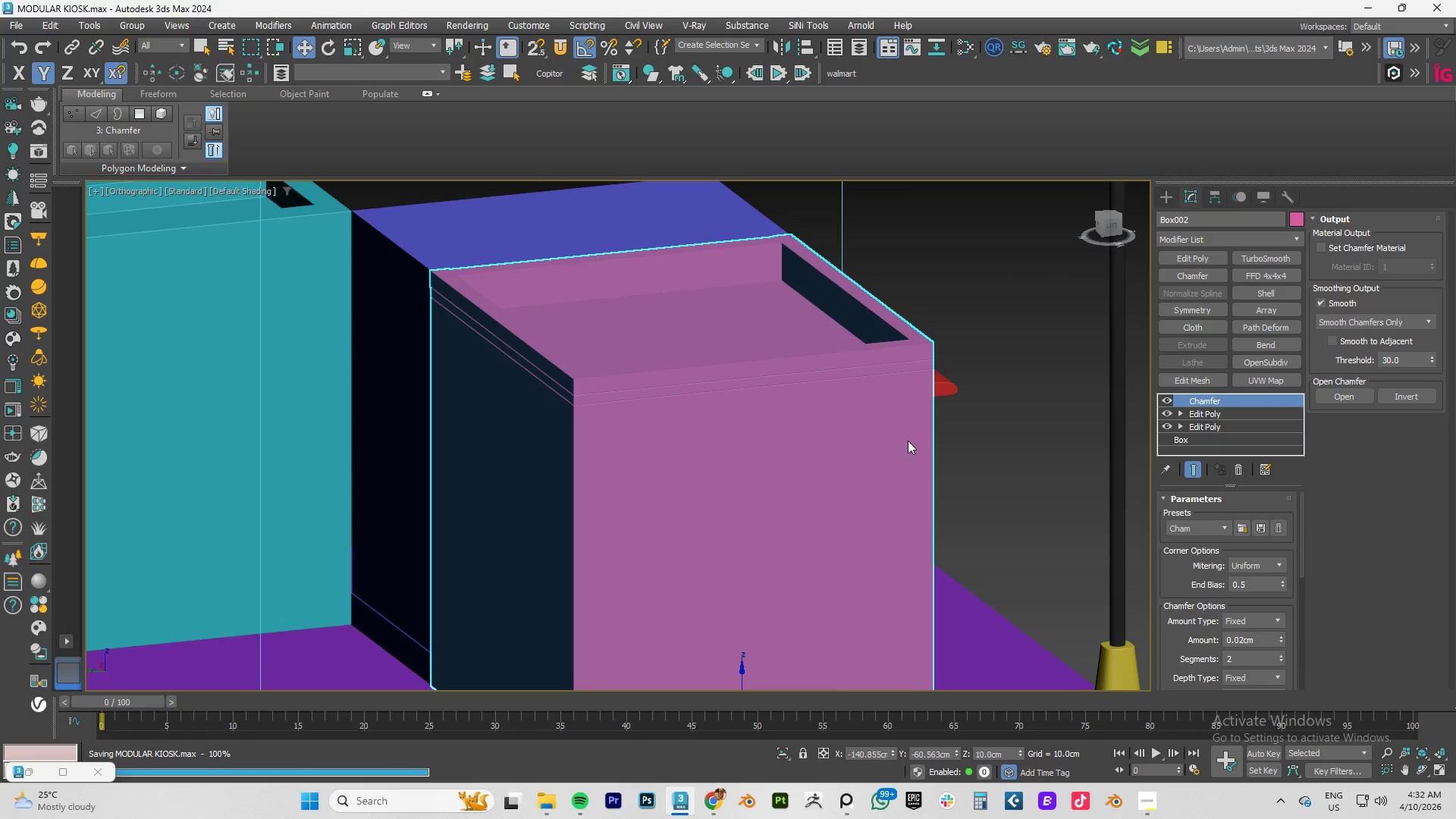 
hold_key(key=AltLeft, duration=1.5)
 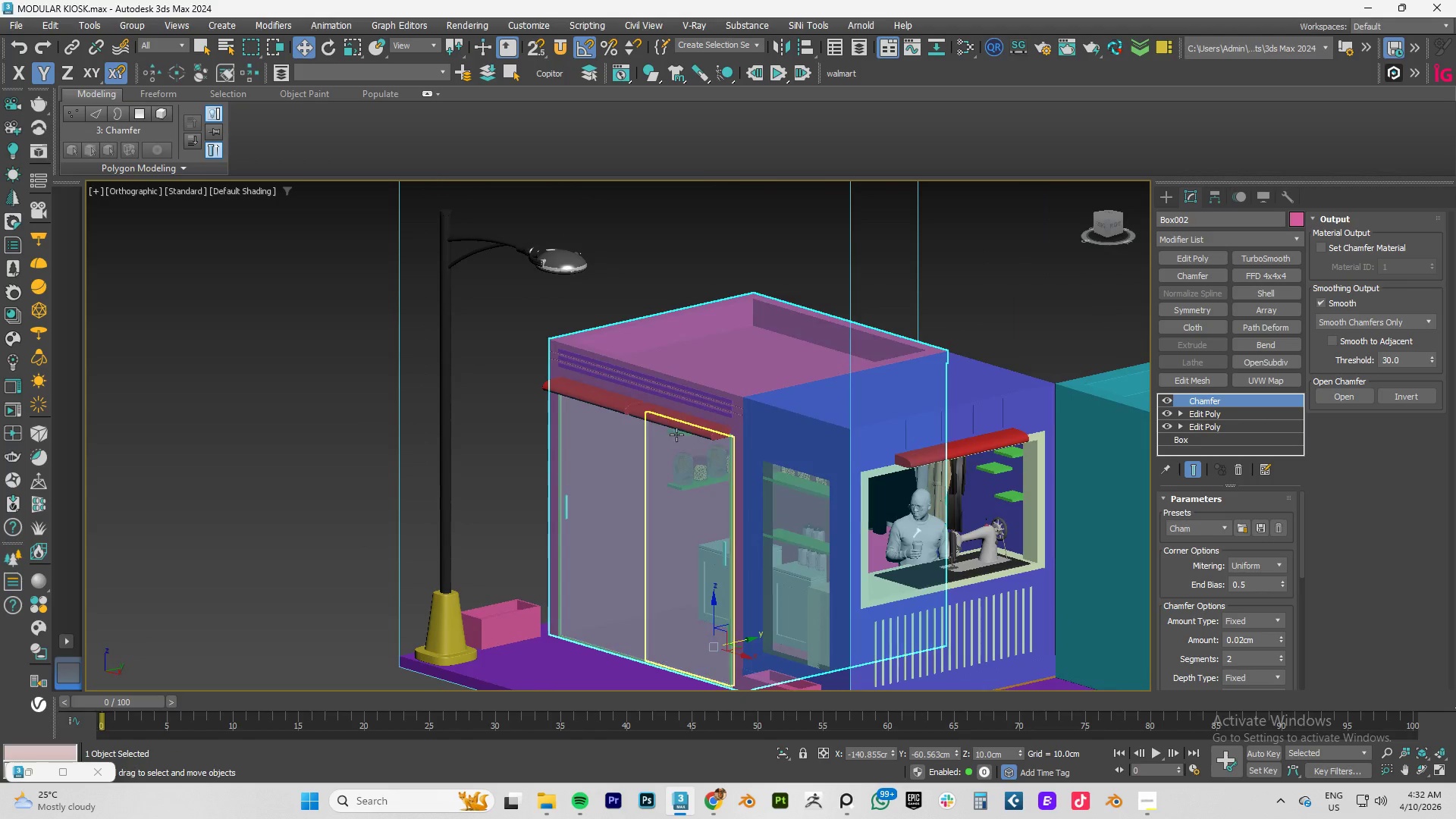 